 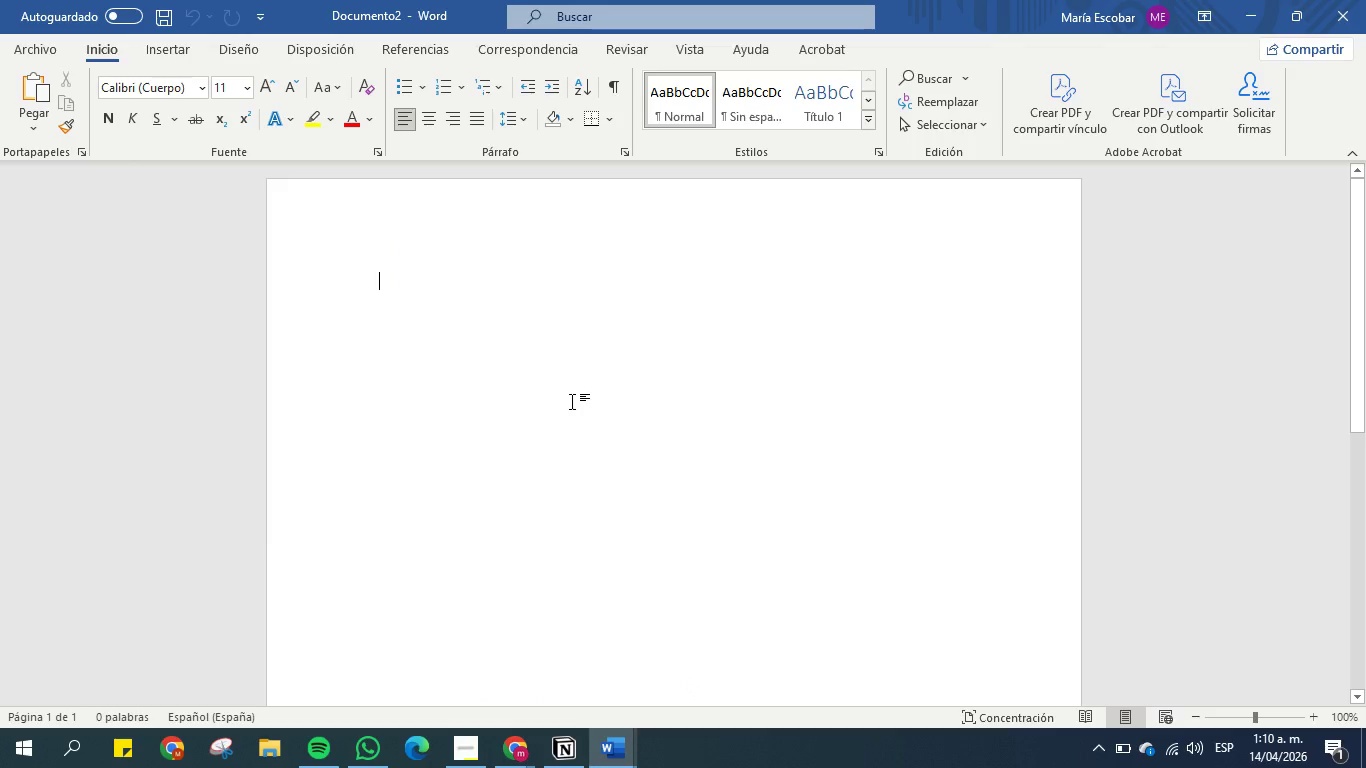 
key(Control+V)
 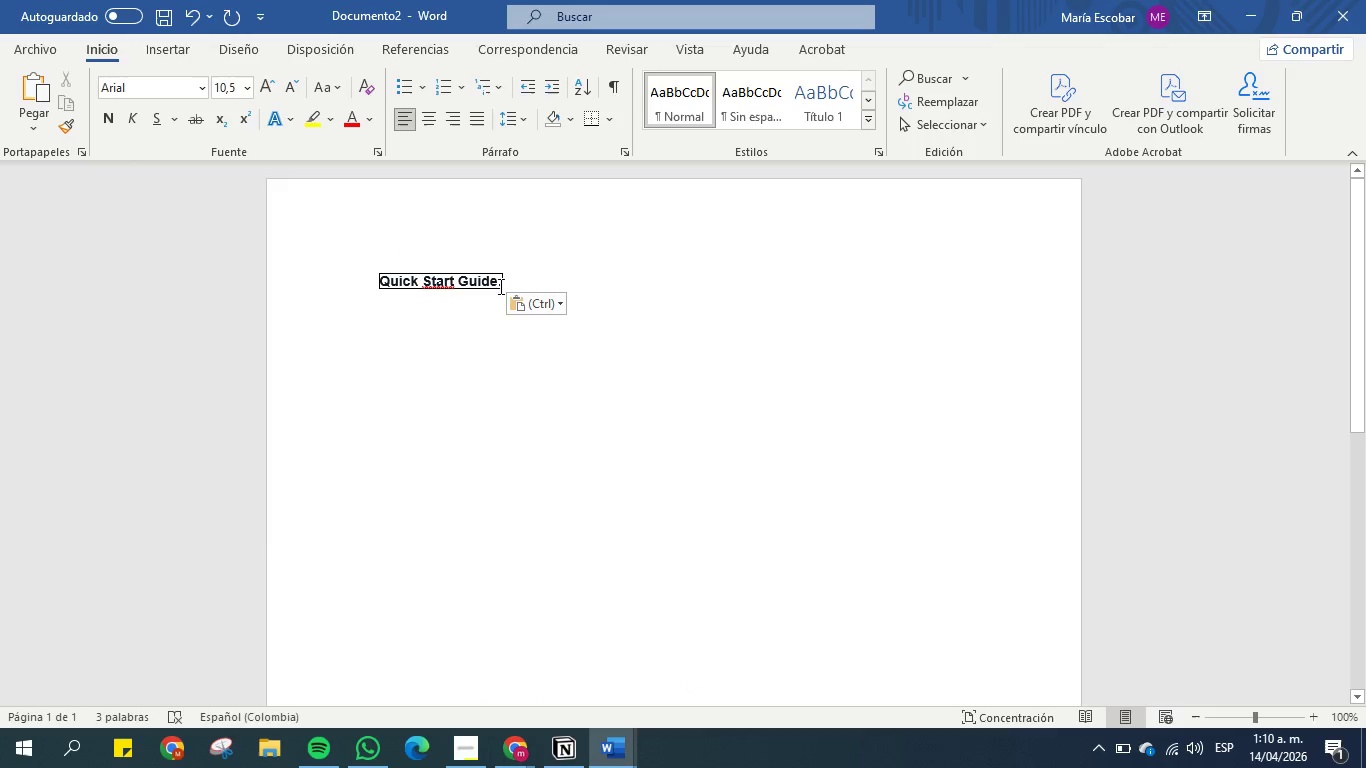 
left_click([522, 282])
 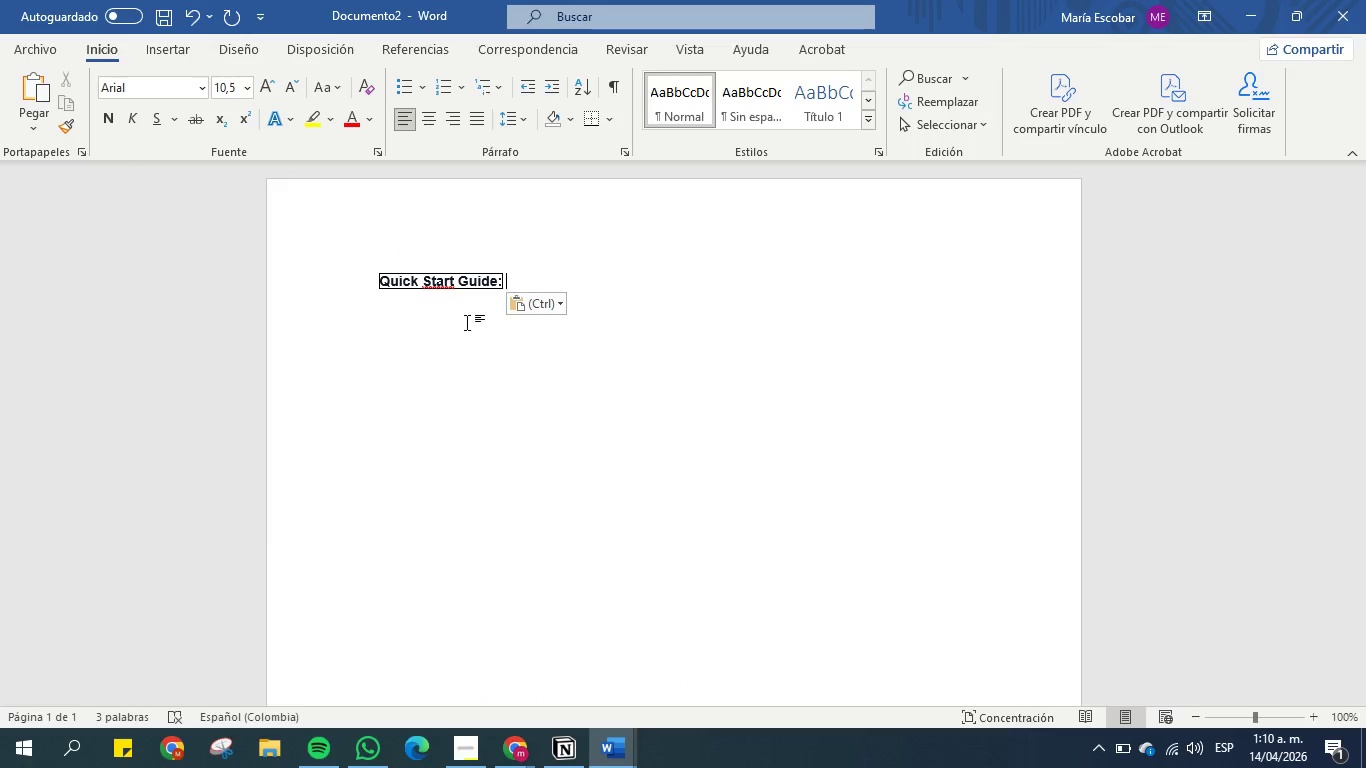 
left_click([451, 335])
 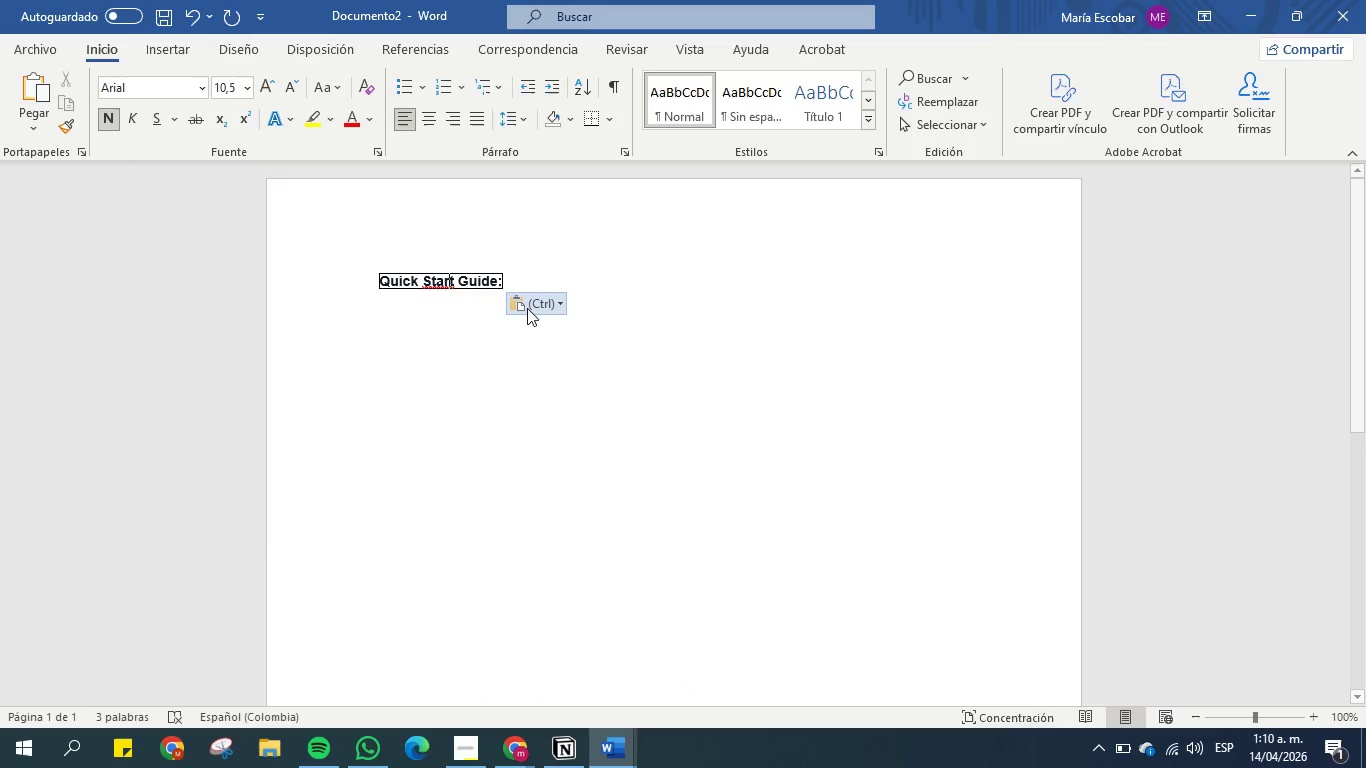 
left_click_drag(start_coordinate=[527, 308], to_coordinate=[529, 298])
 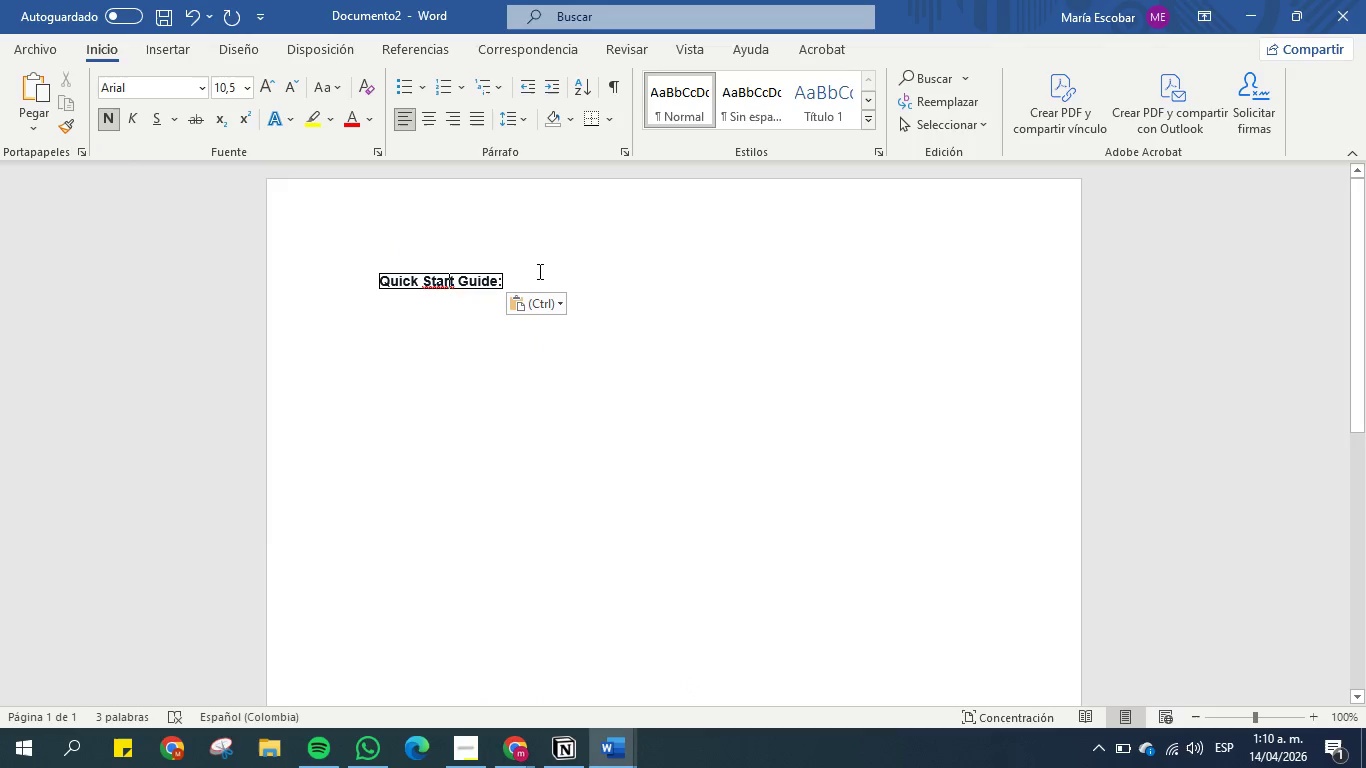 
double_click([538, 271])
 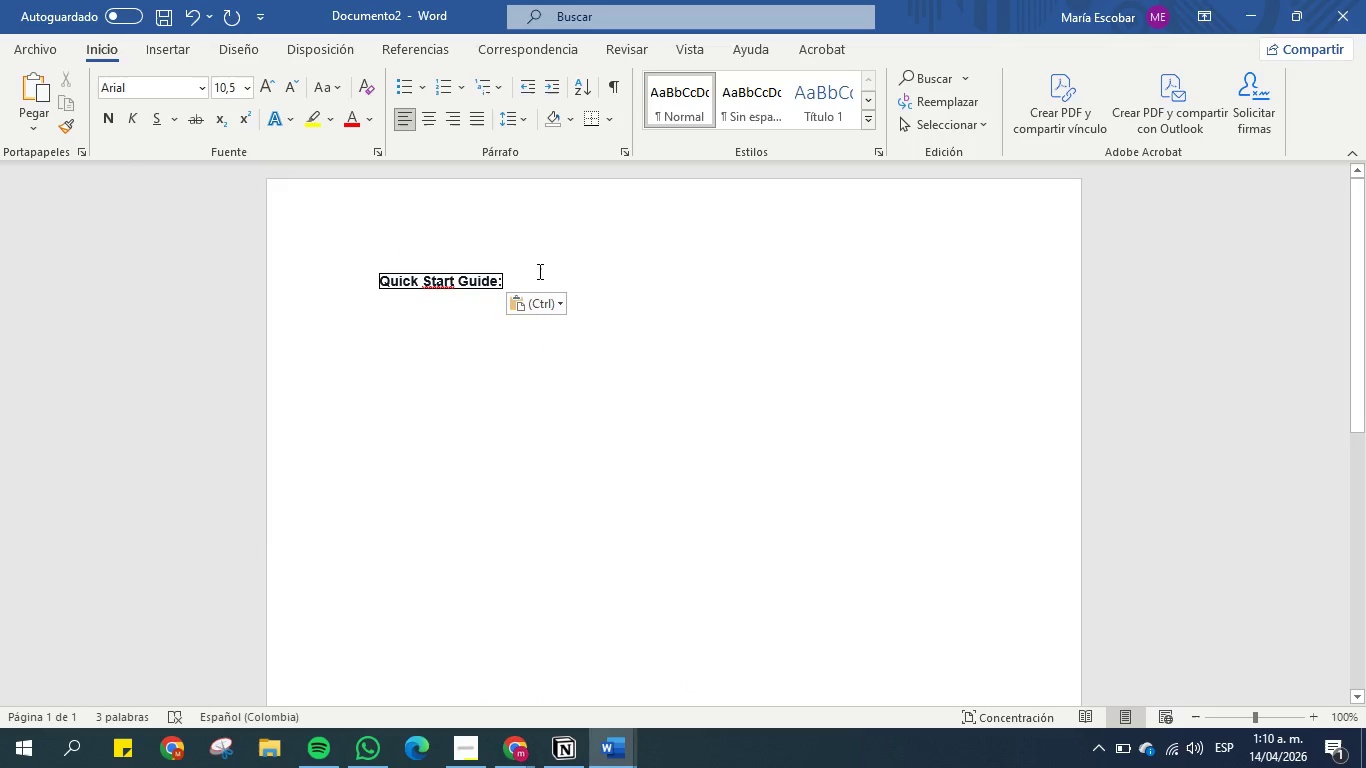 
key(Enter)
 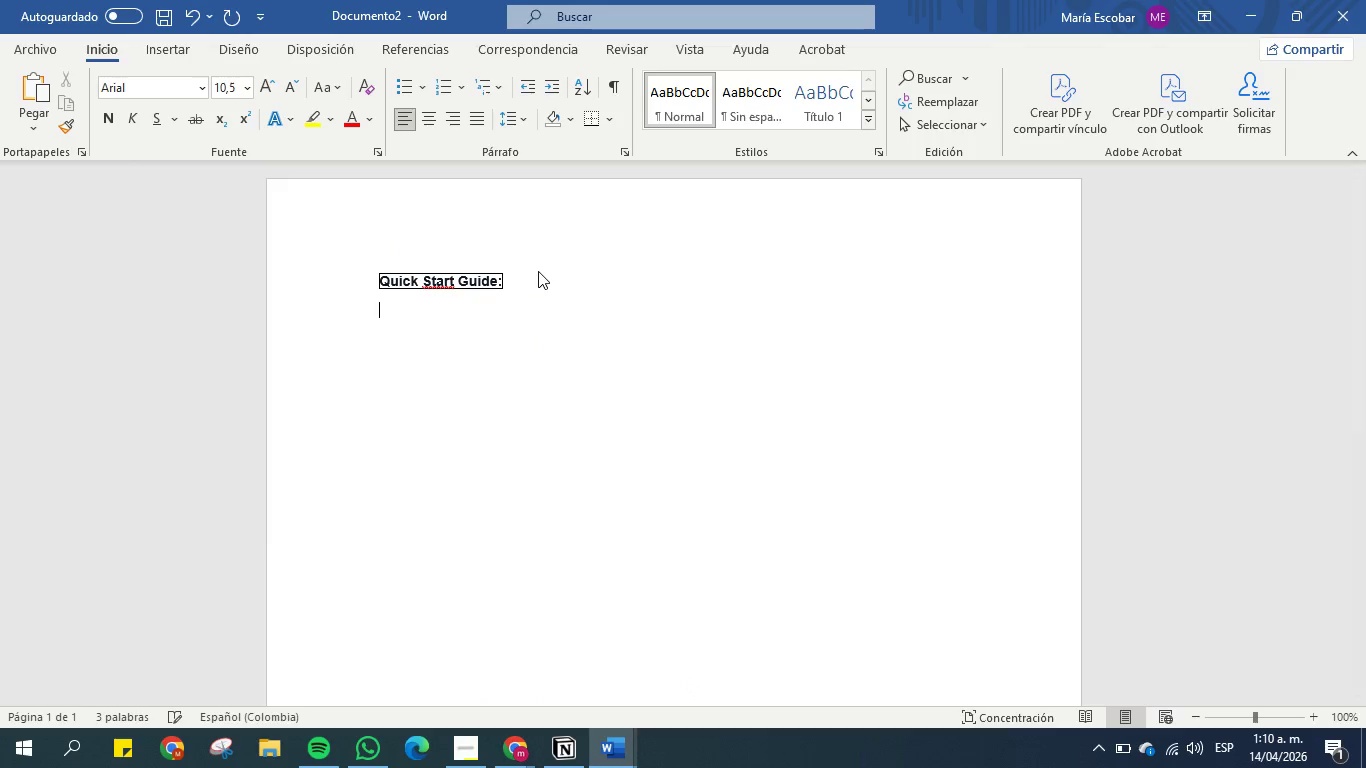 
key(Enter)
 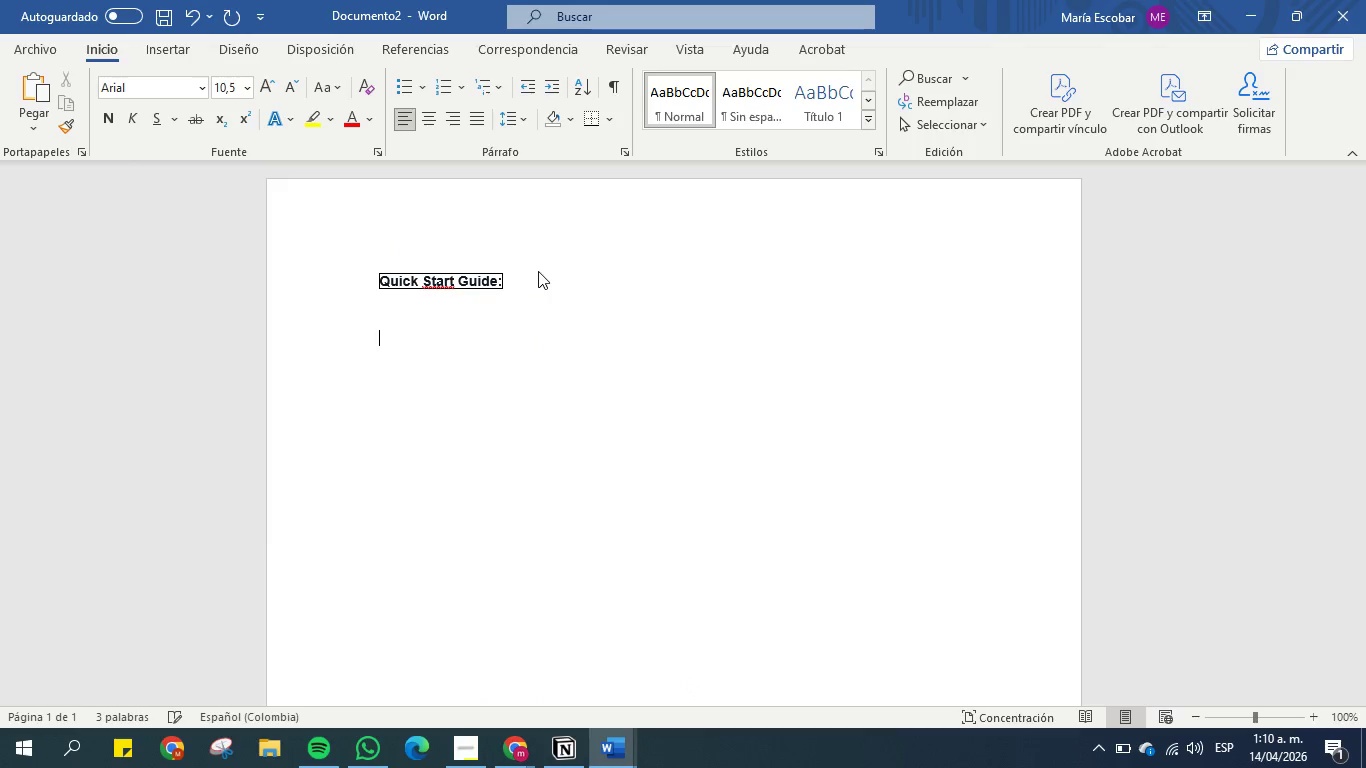 
type(Quick start Guide> )
 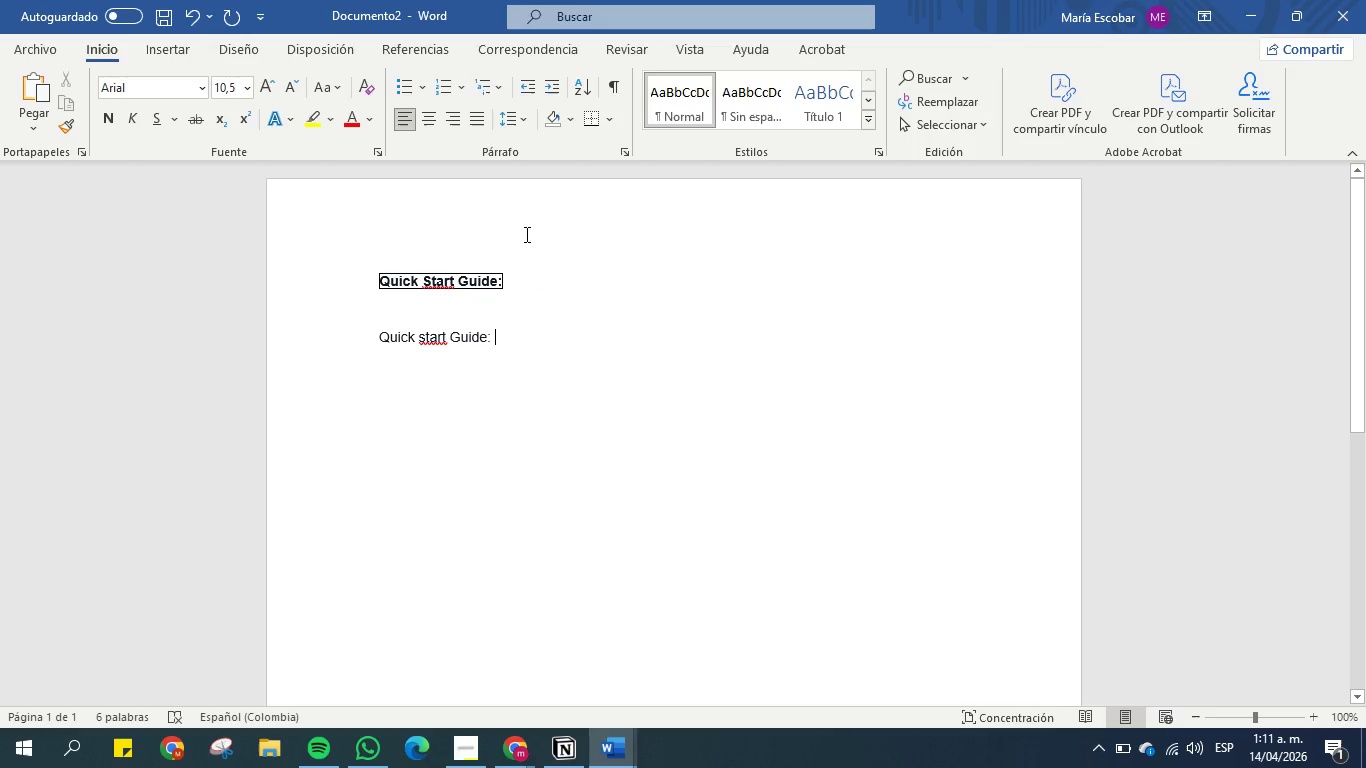 
left_click_drag(start_coordinate=[530, 285], to_coordinate=[312, 274])
 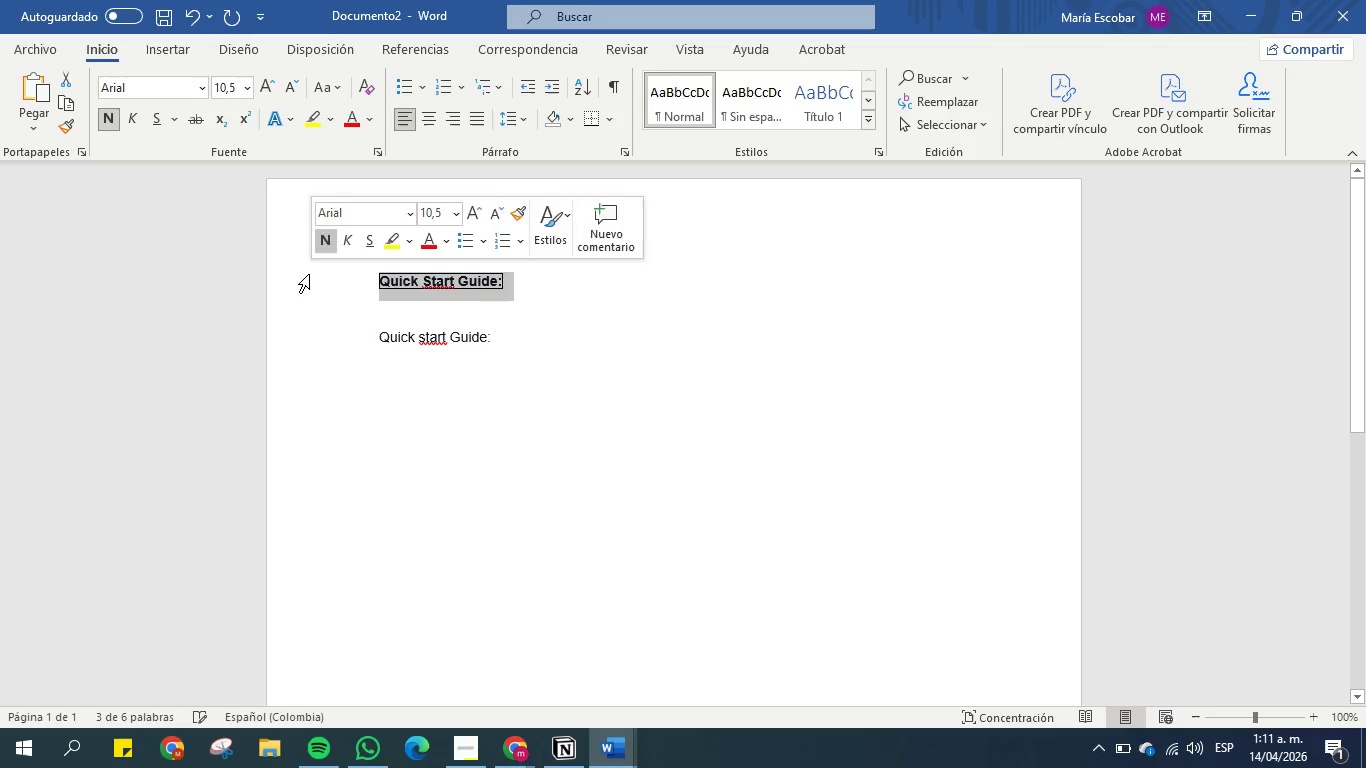 
key(Backspace)
 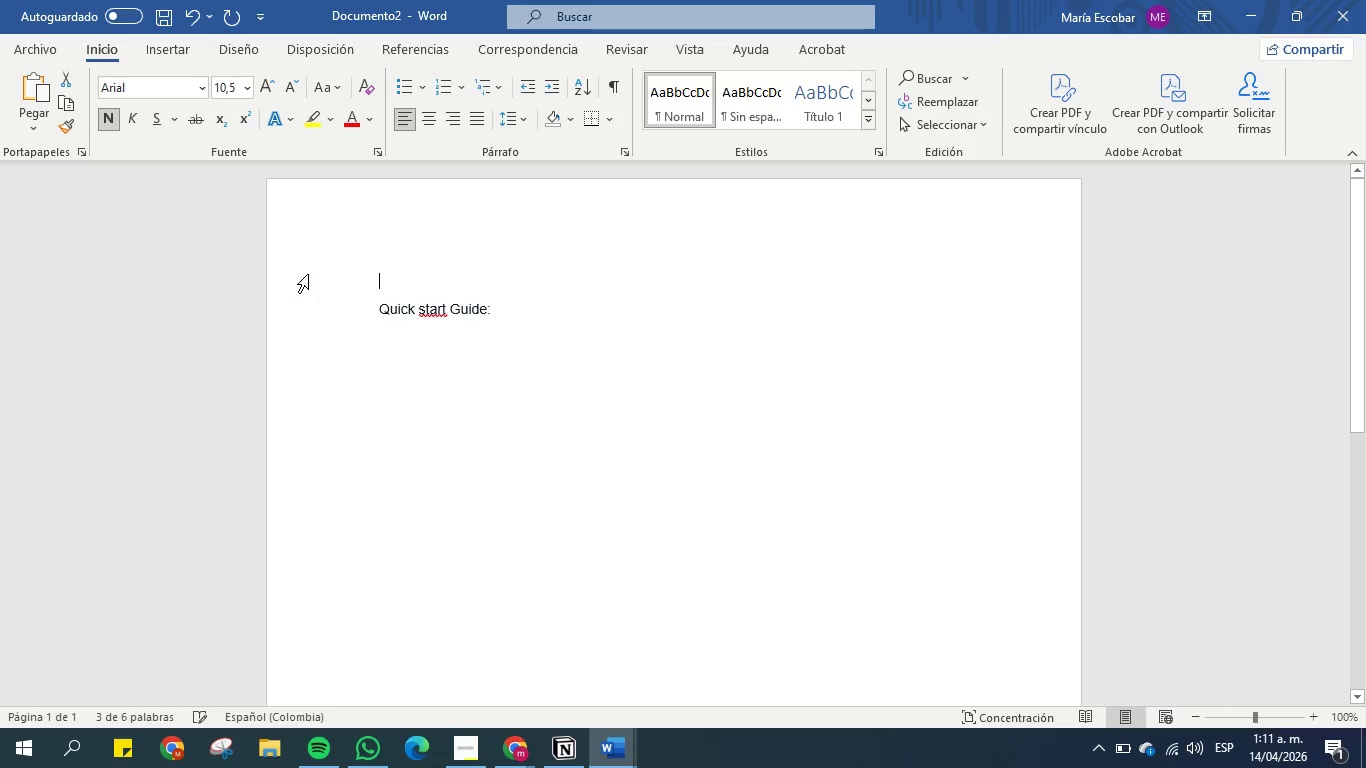 
key(Backspace)
 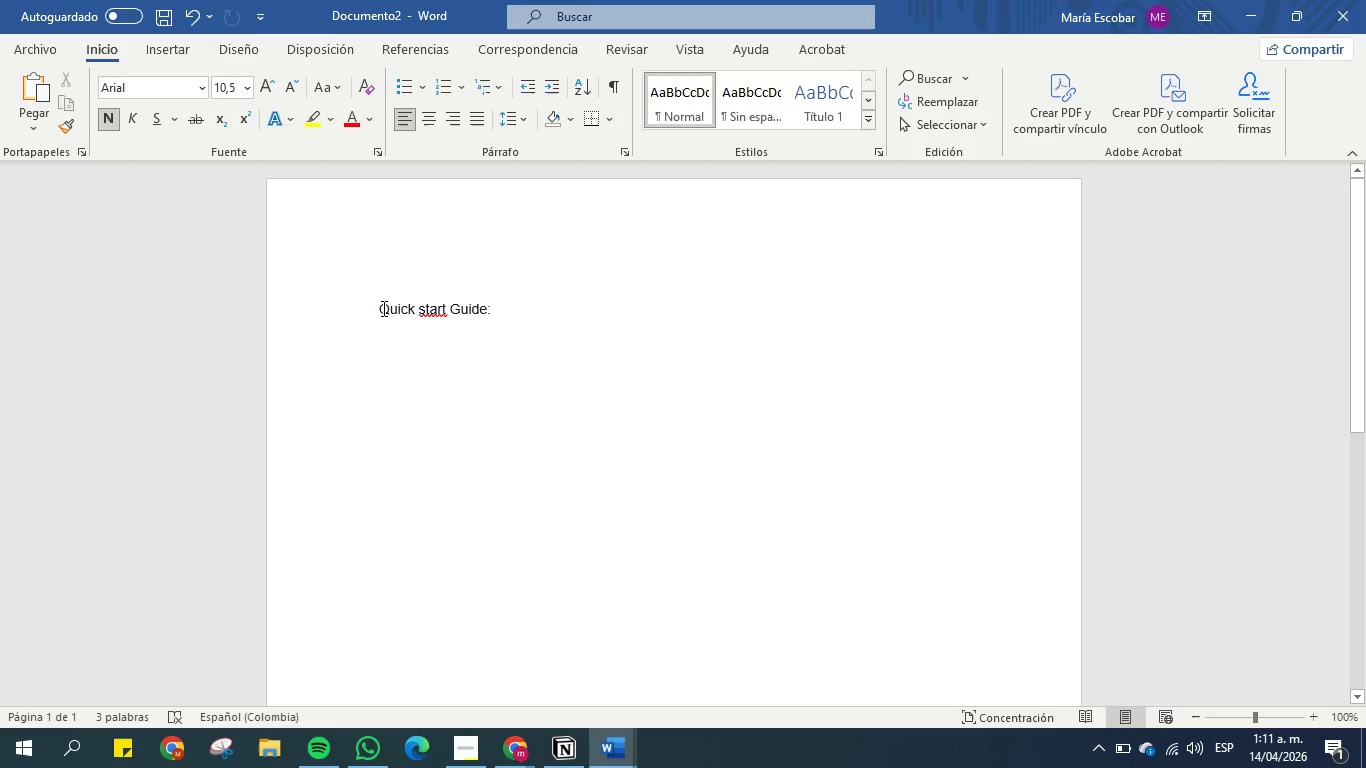 
left_click([376, 310])
 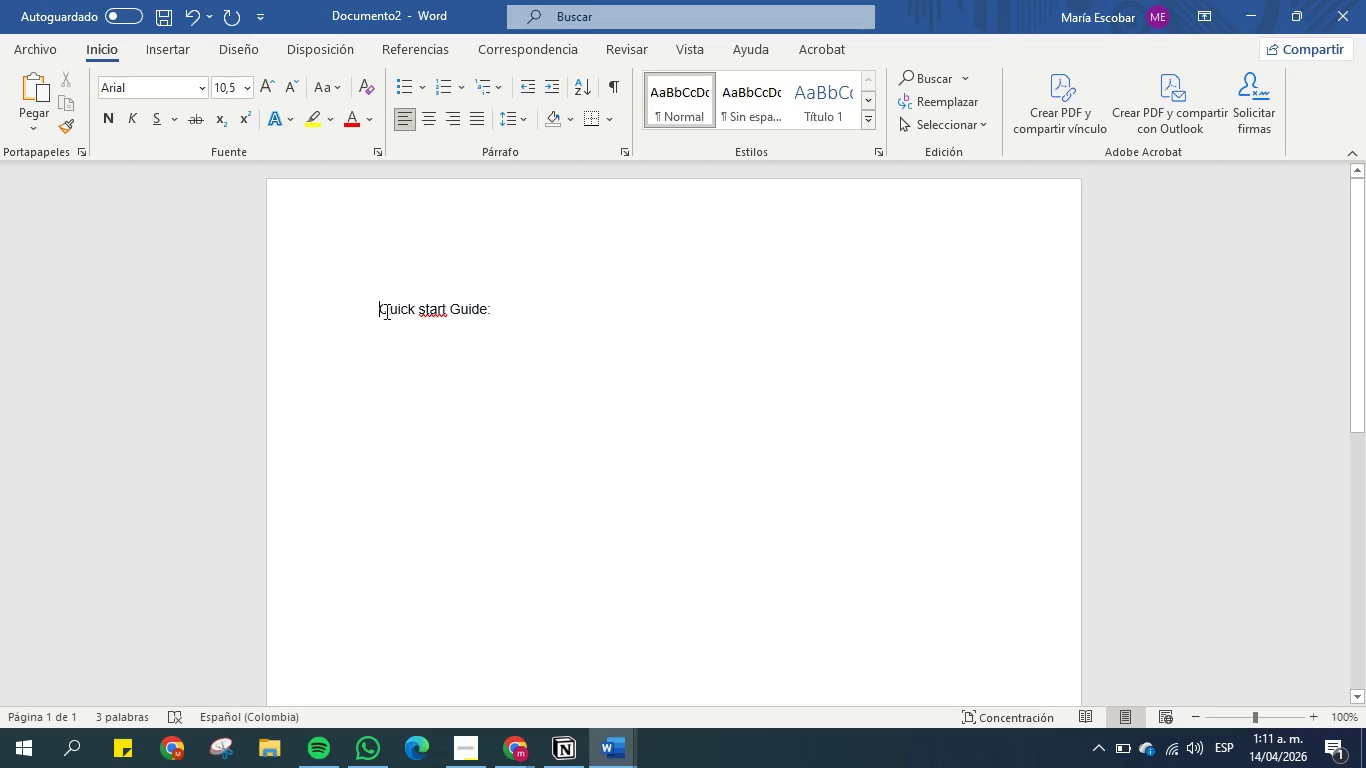 
key(Backspace)
 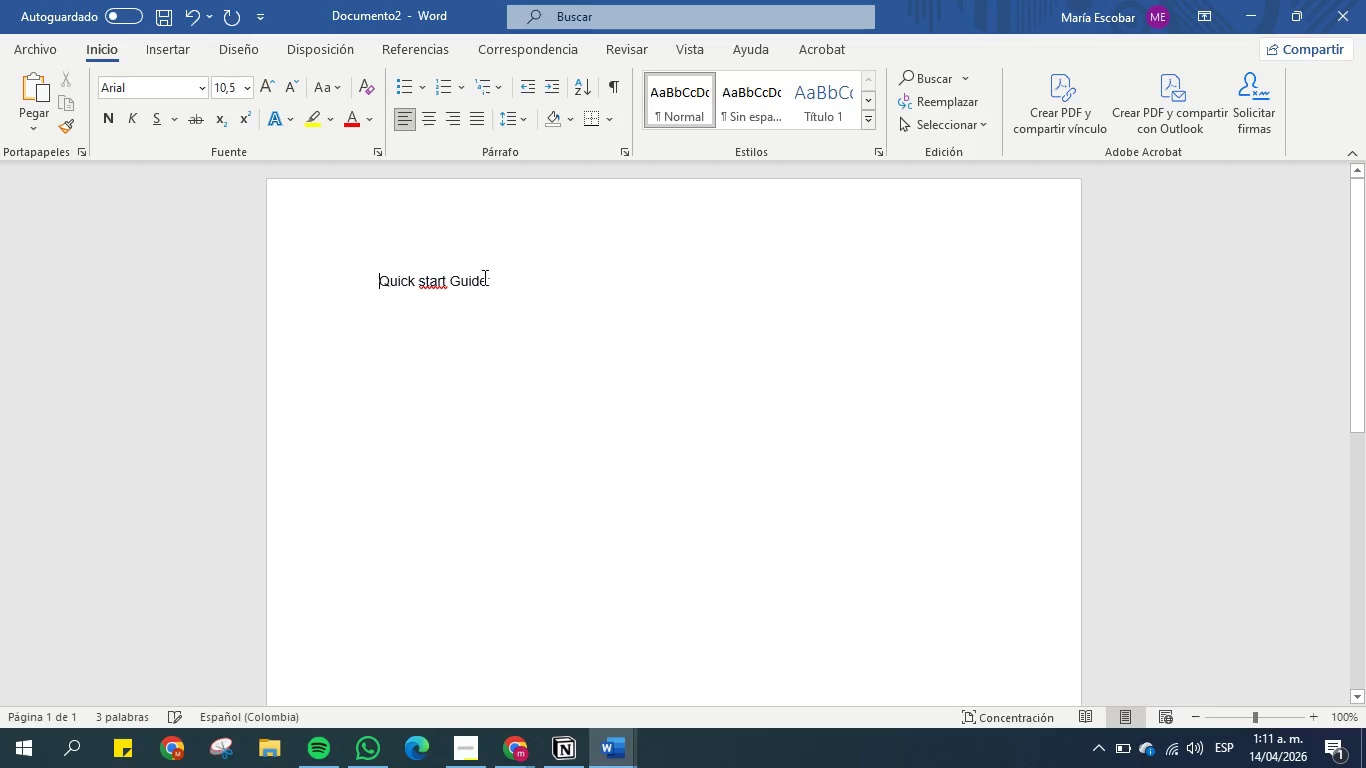 
left_click_drag(start_coordinate=[508, 274], to_coordinate=[345, 276])
 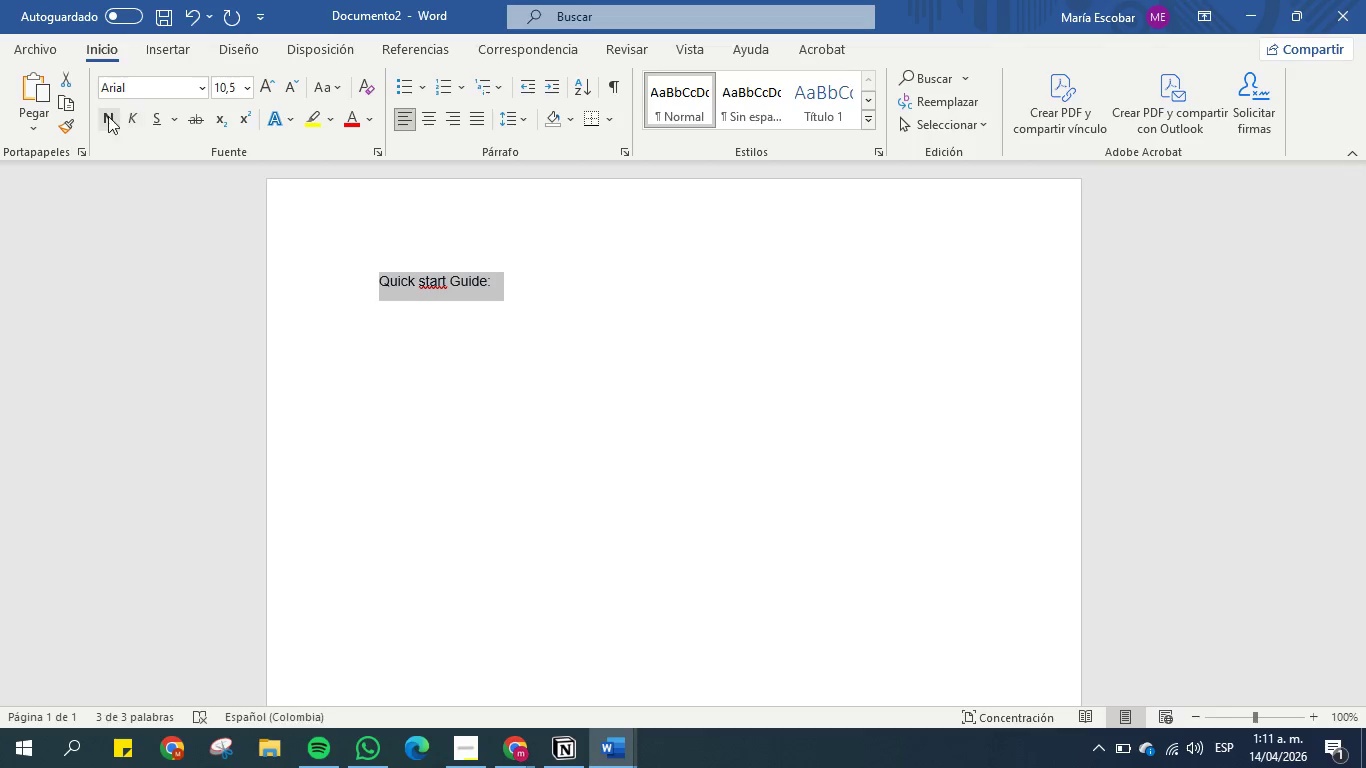 
left_click([106, 116])
 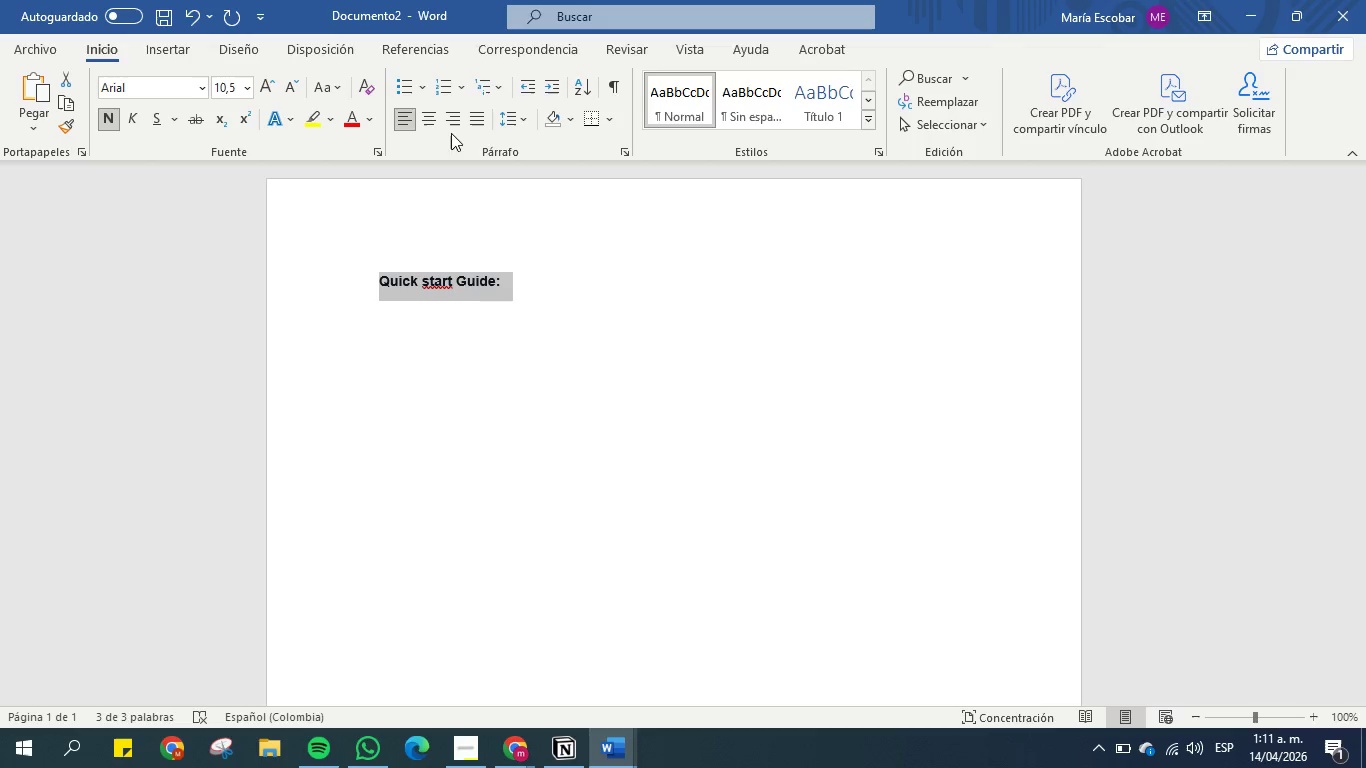 
left_click([243, 88])
 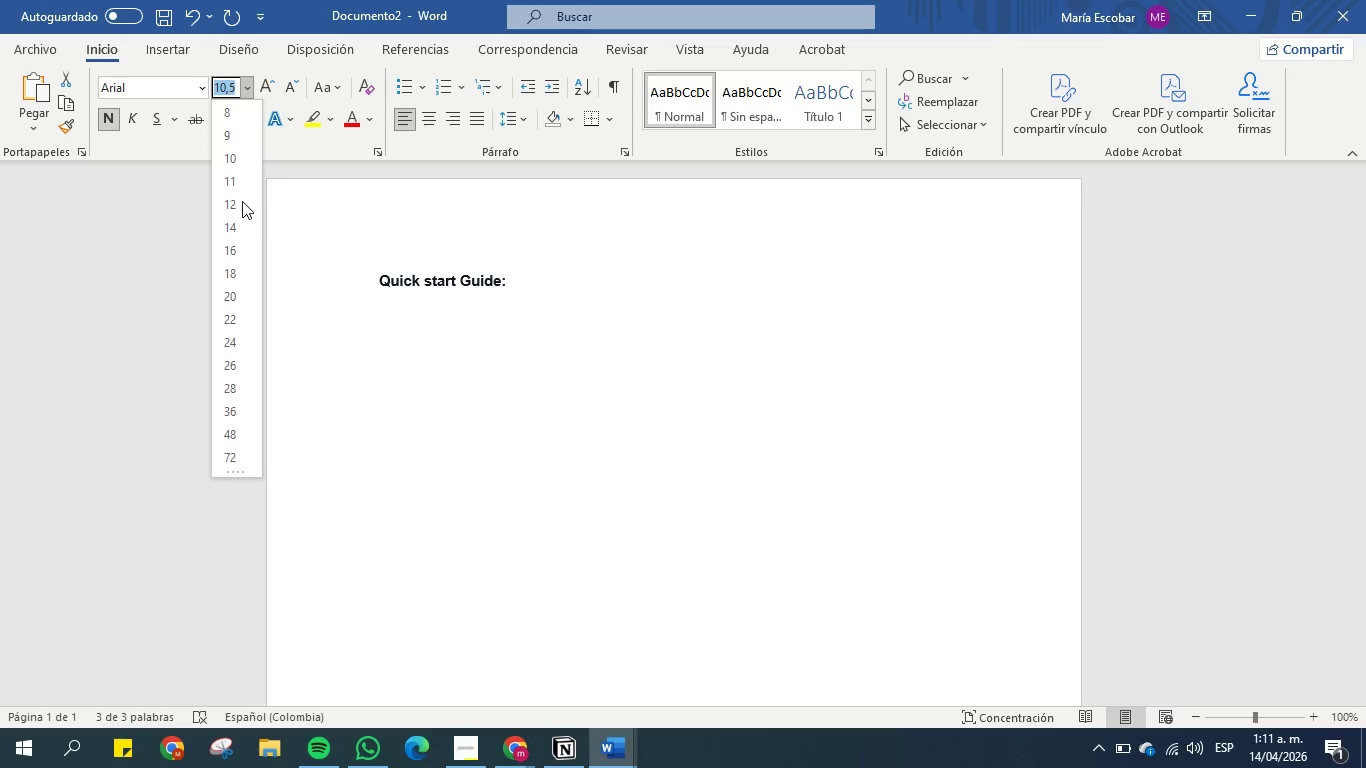 
left_click([236, 201])
 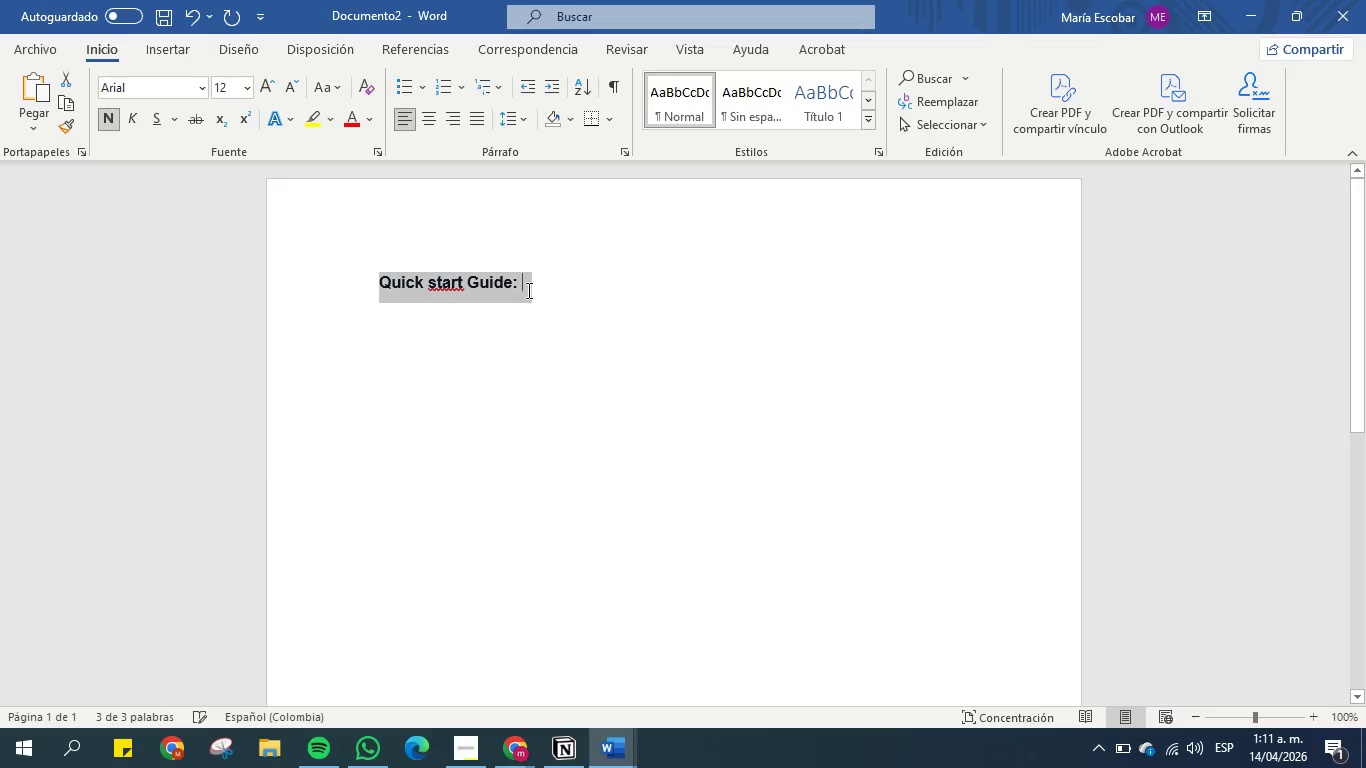 
double_click([527, 290])
 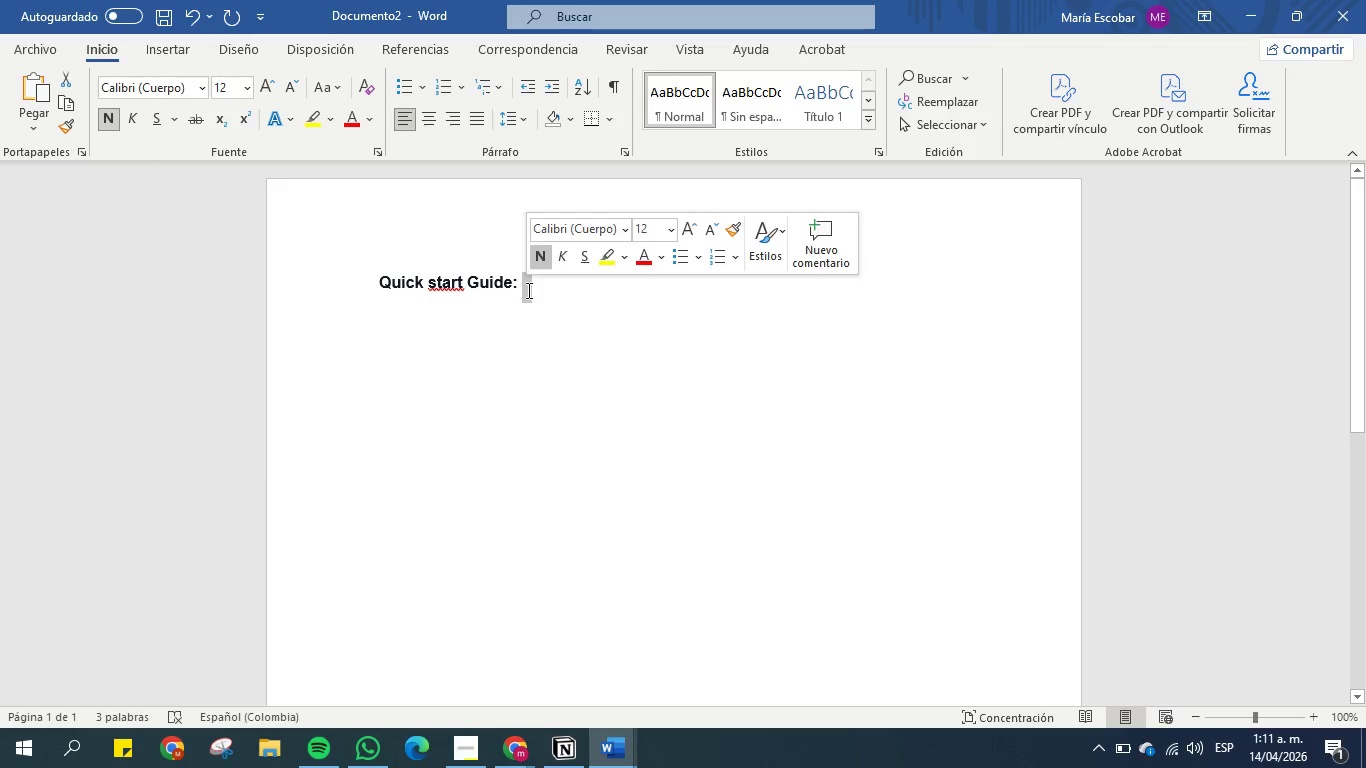 
key(Backspace)
 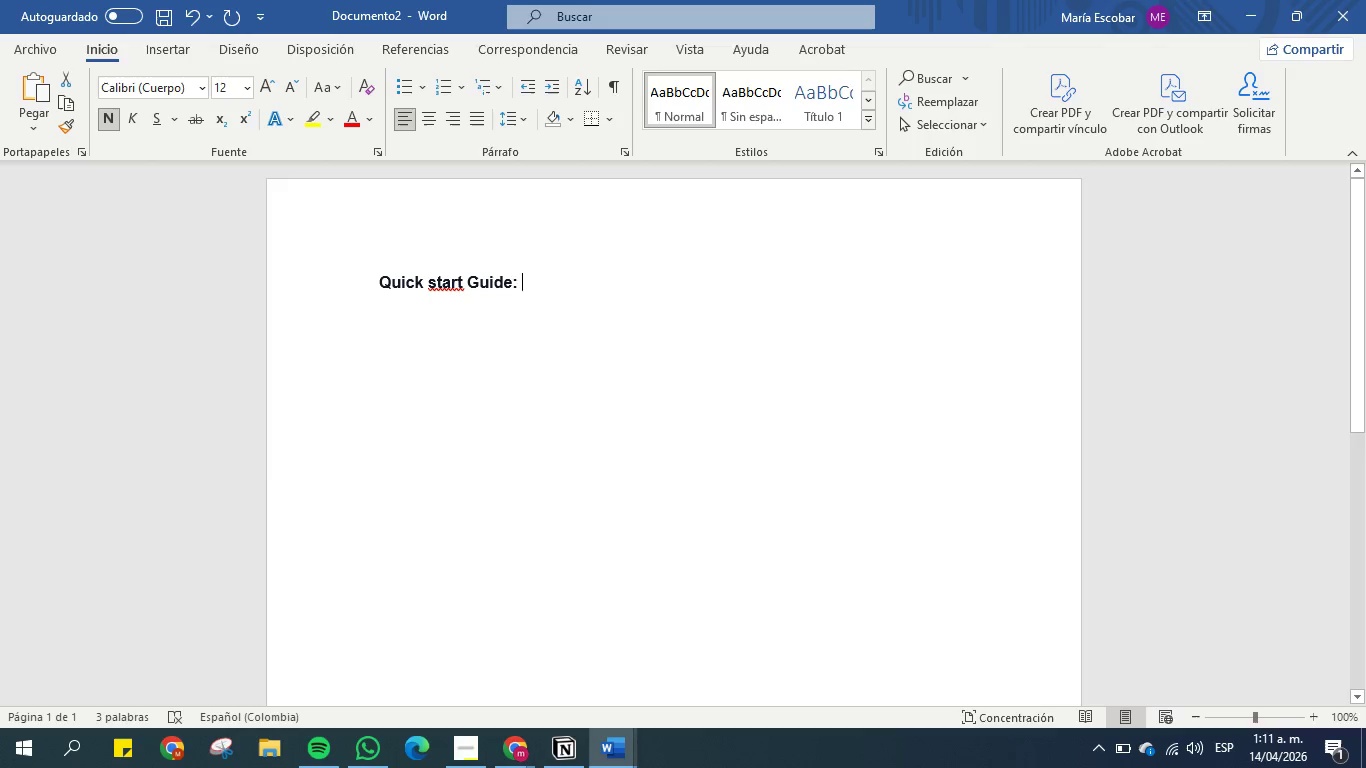 
key(Backspace)
 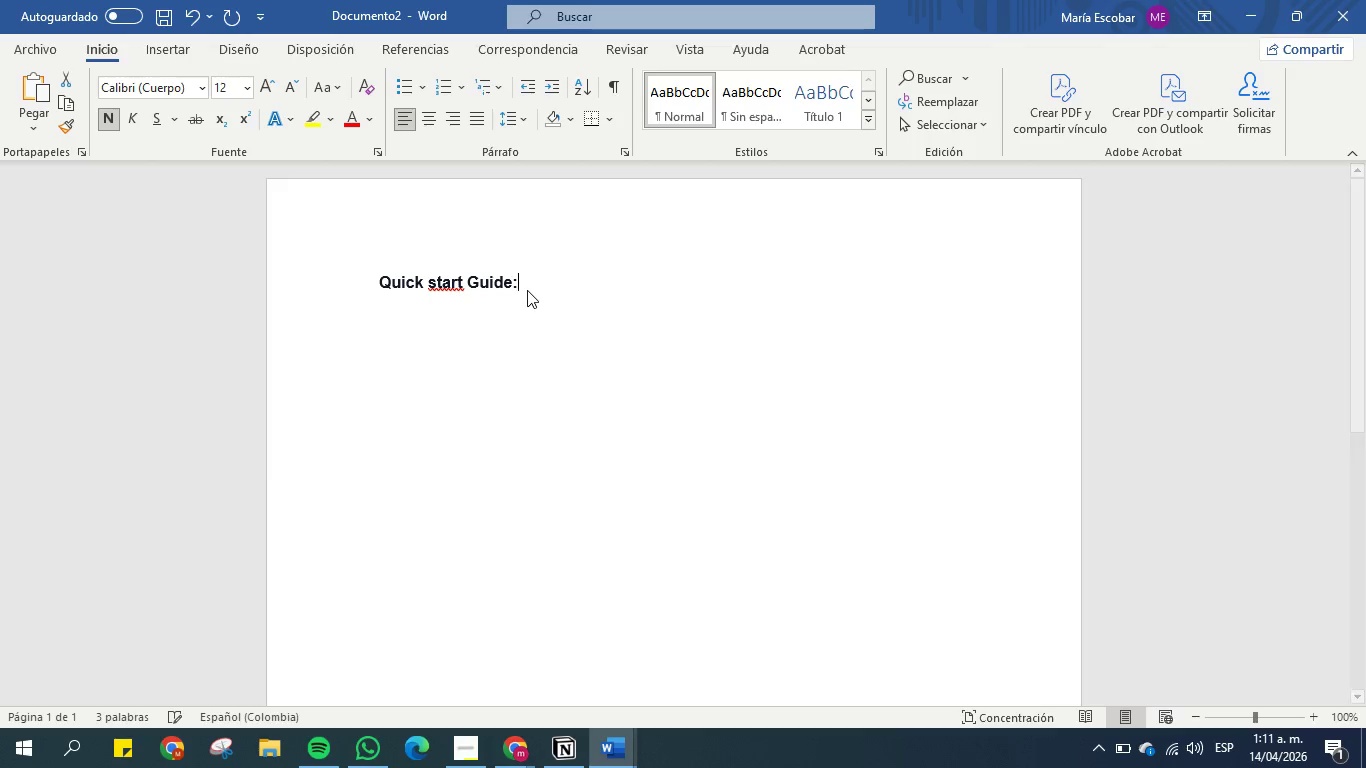 
key(Backspace)
 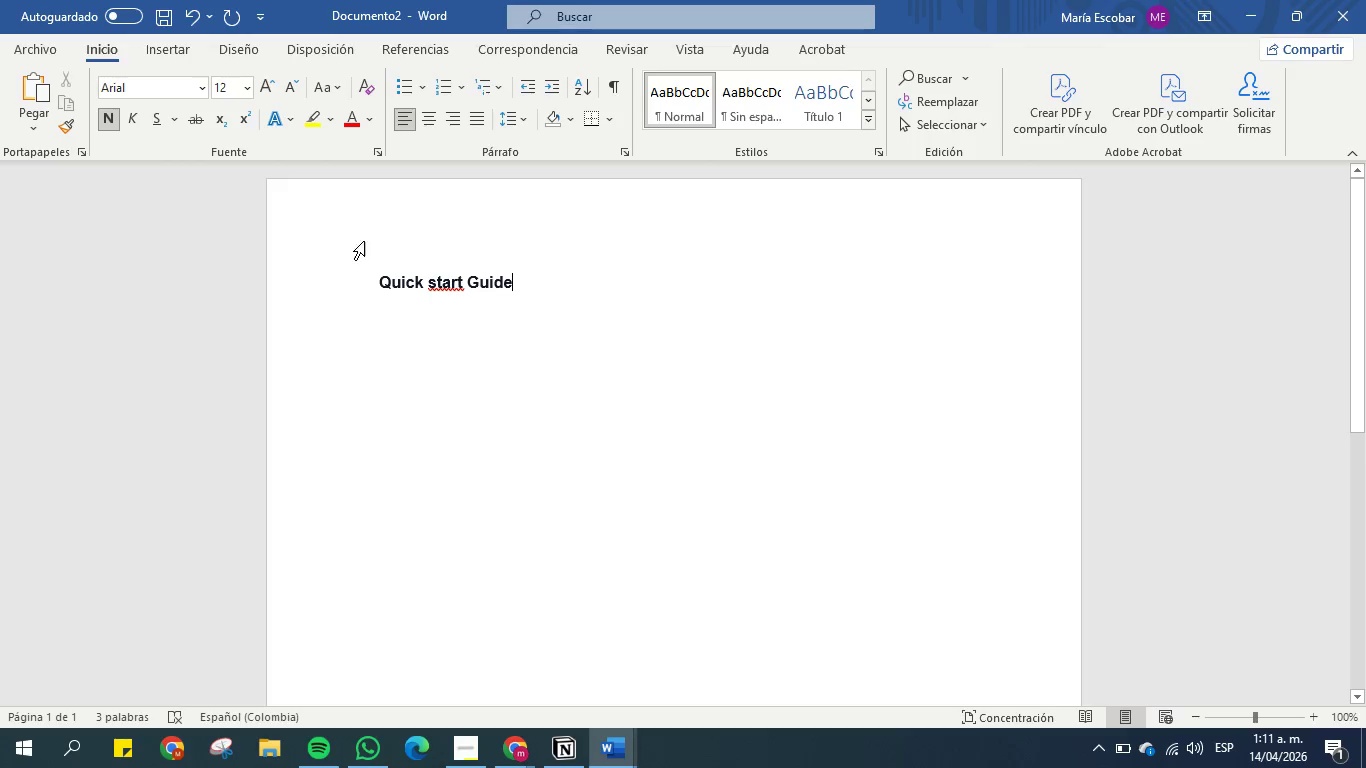 
left_click_drag(start_coordinate=[528, 292], to_coordinate=[376, 282])
 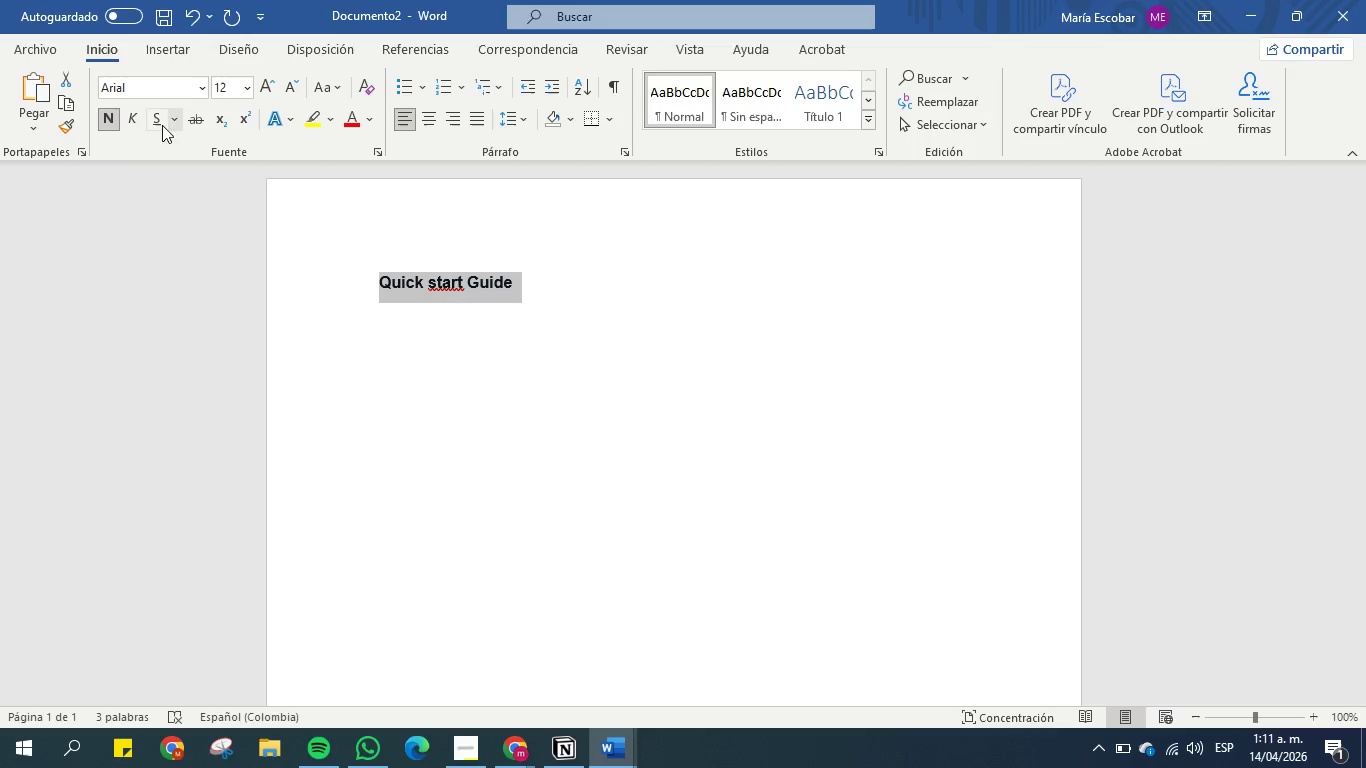 
left_click([153, 119])
 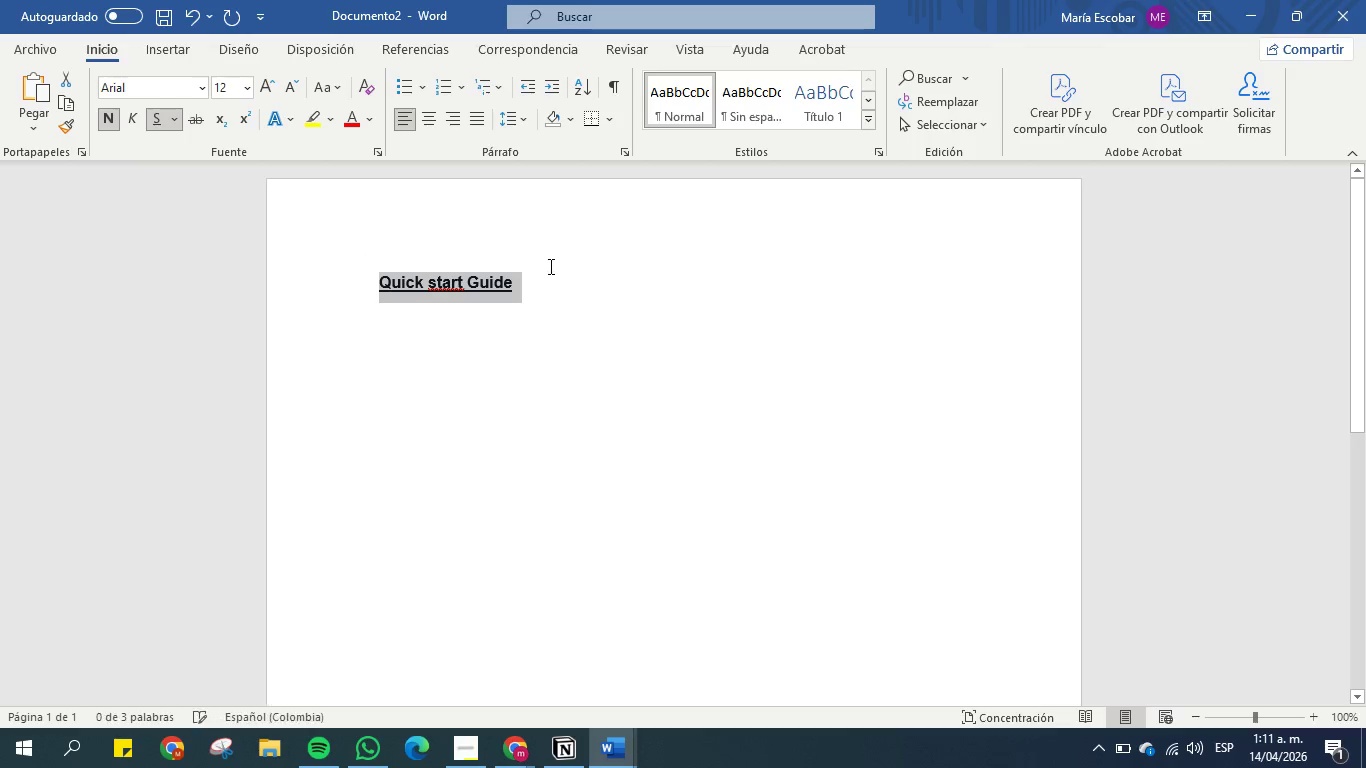 
left_click([563, 282])
 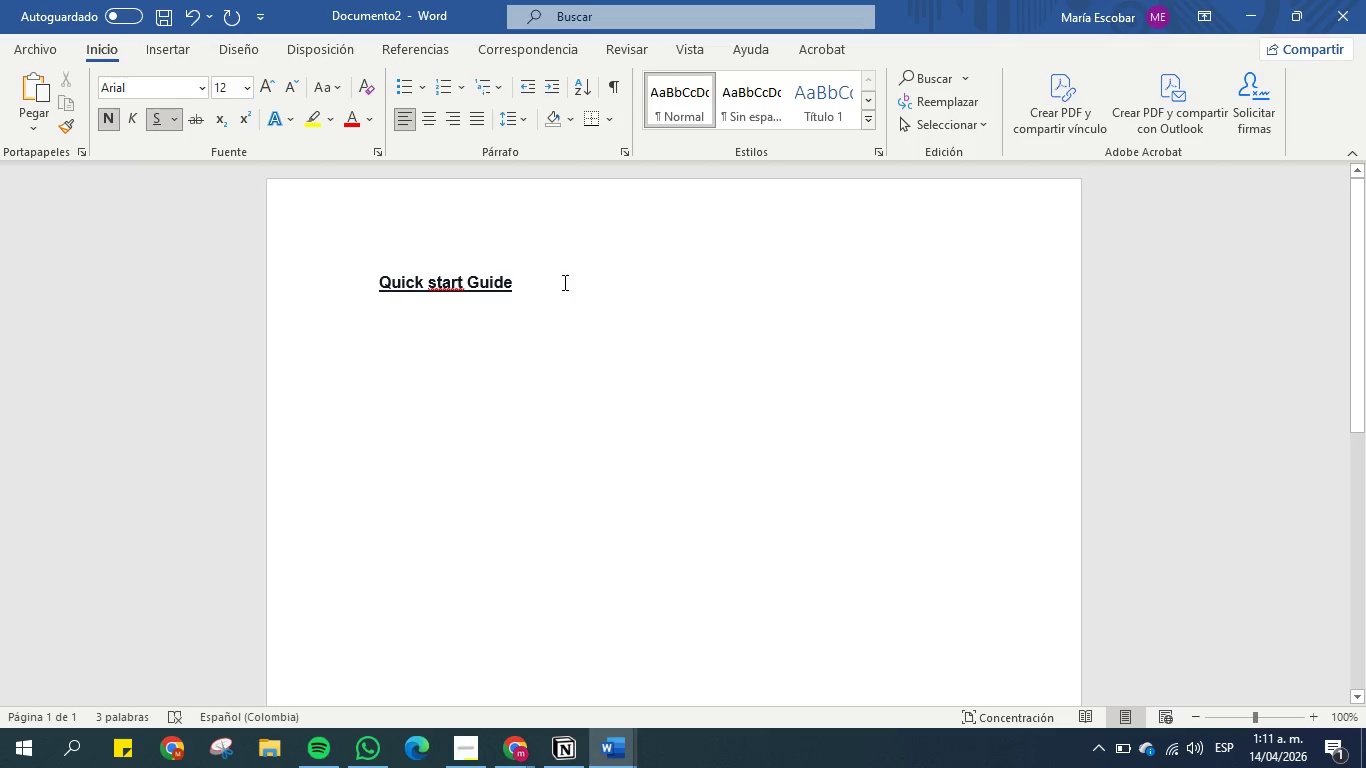 
key(Enter)
 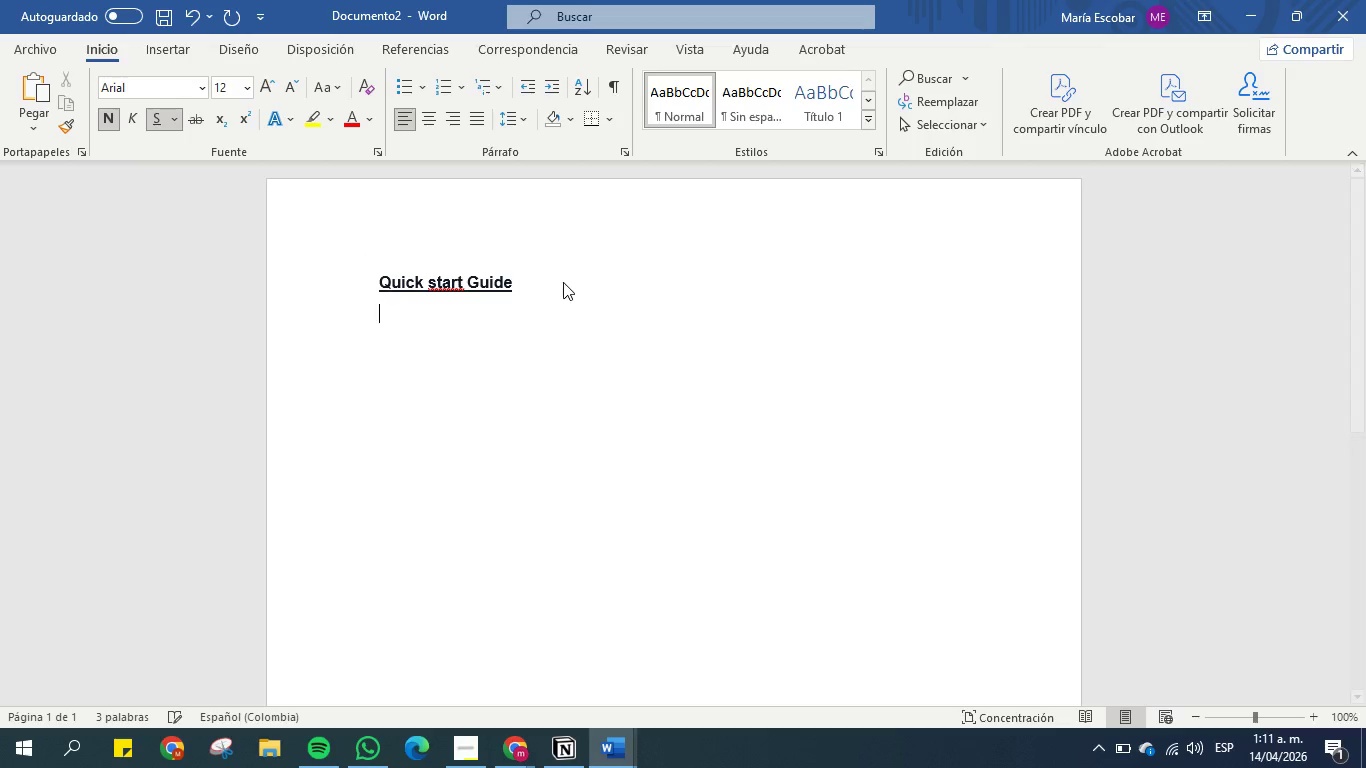 
key(Enter)
 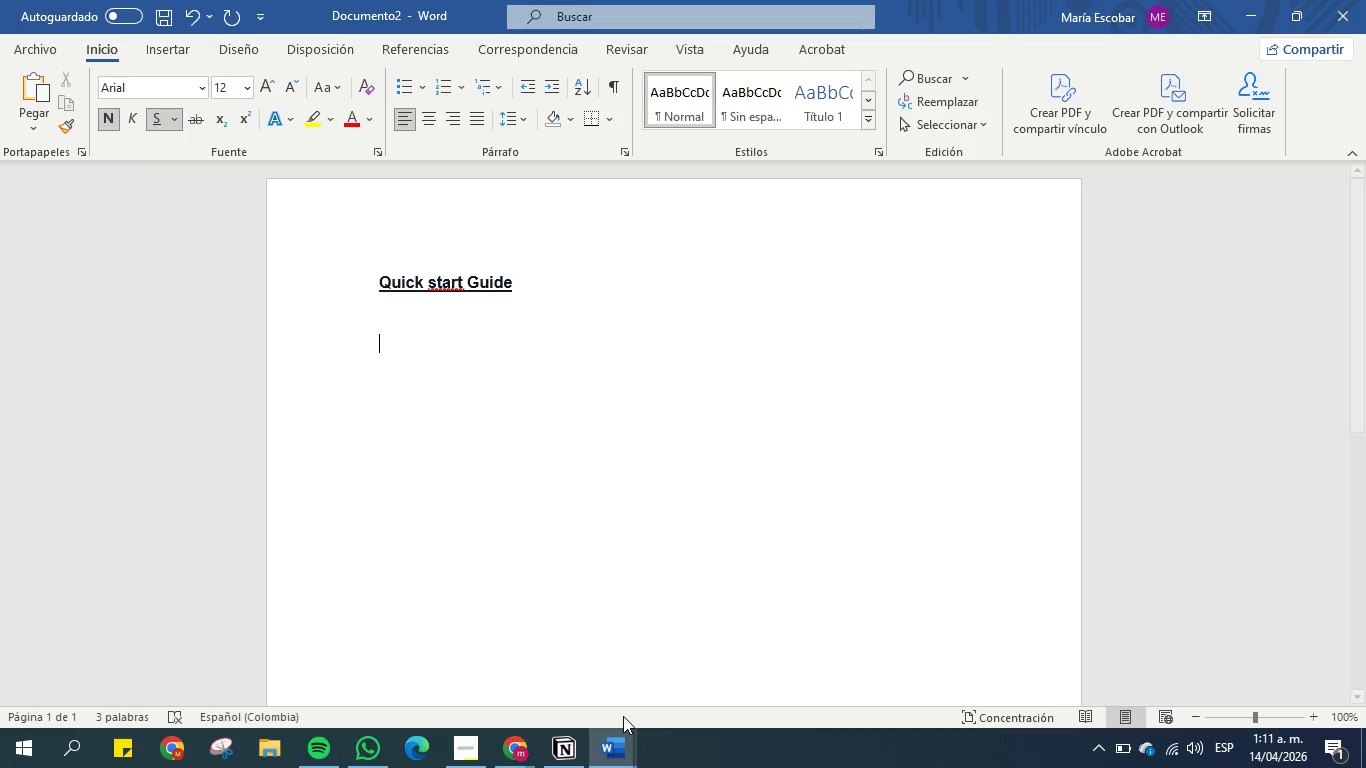 
left_click([631, 754])
 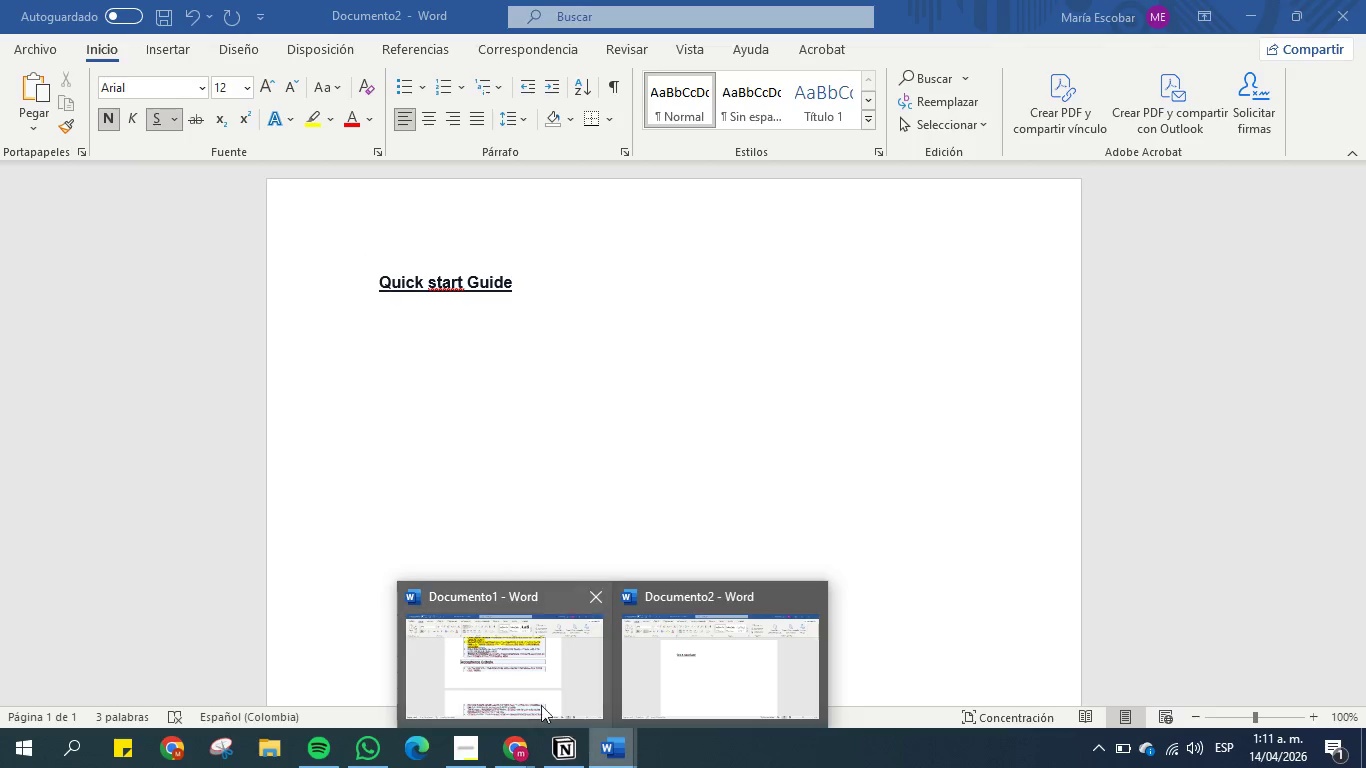 
left_click([509, 656])
 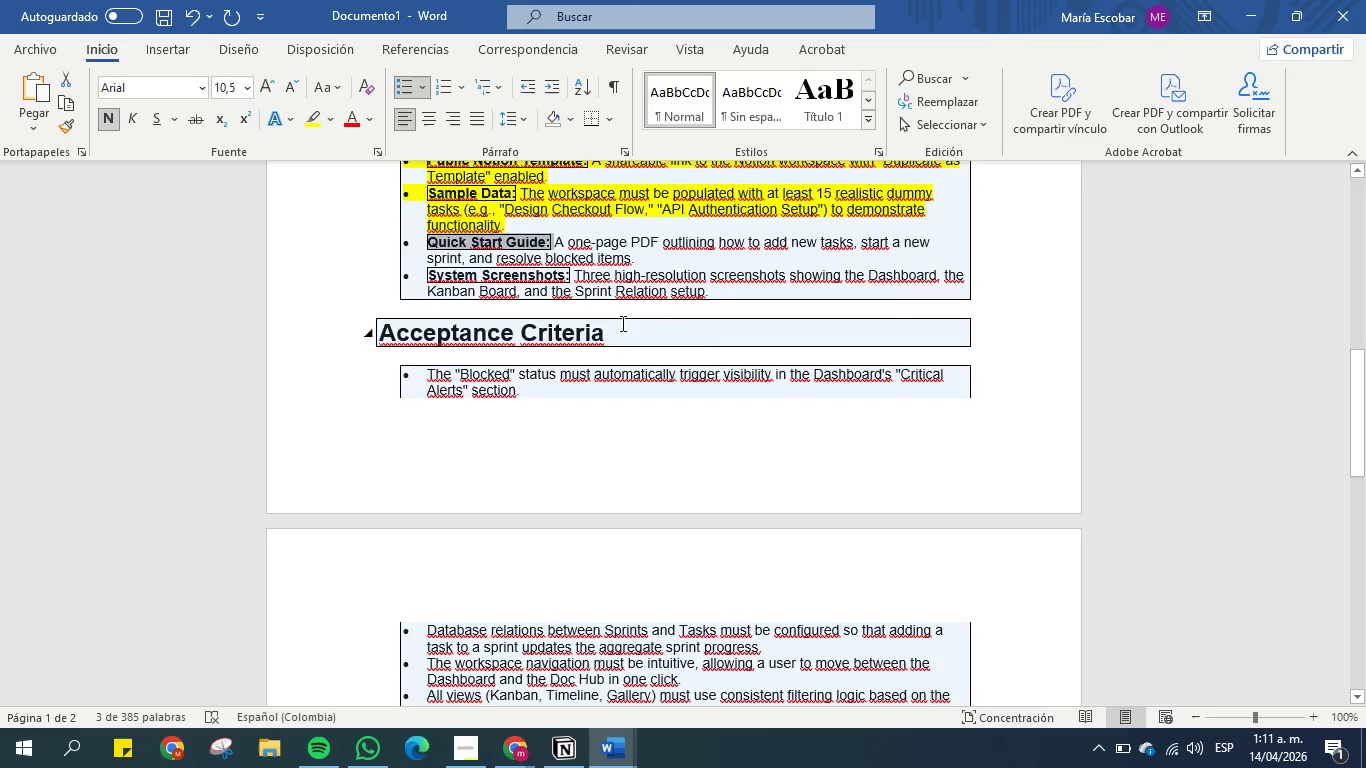 
left_click([637, 260])
 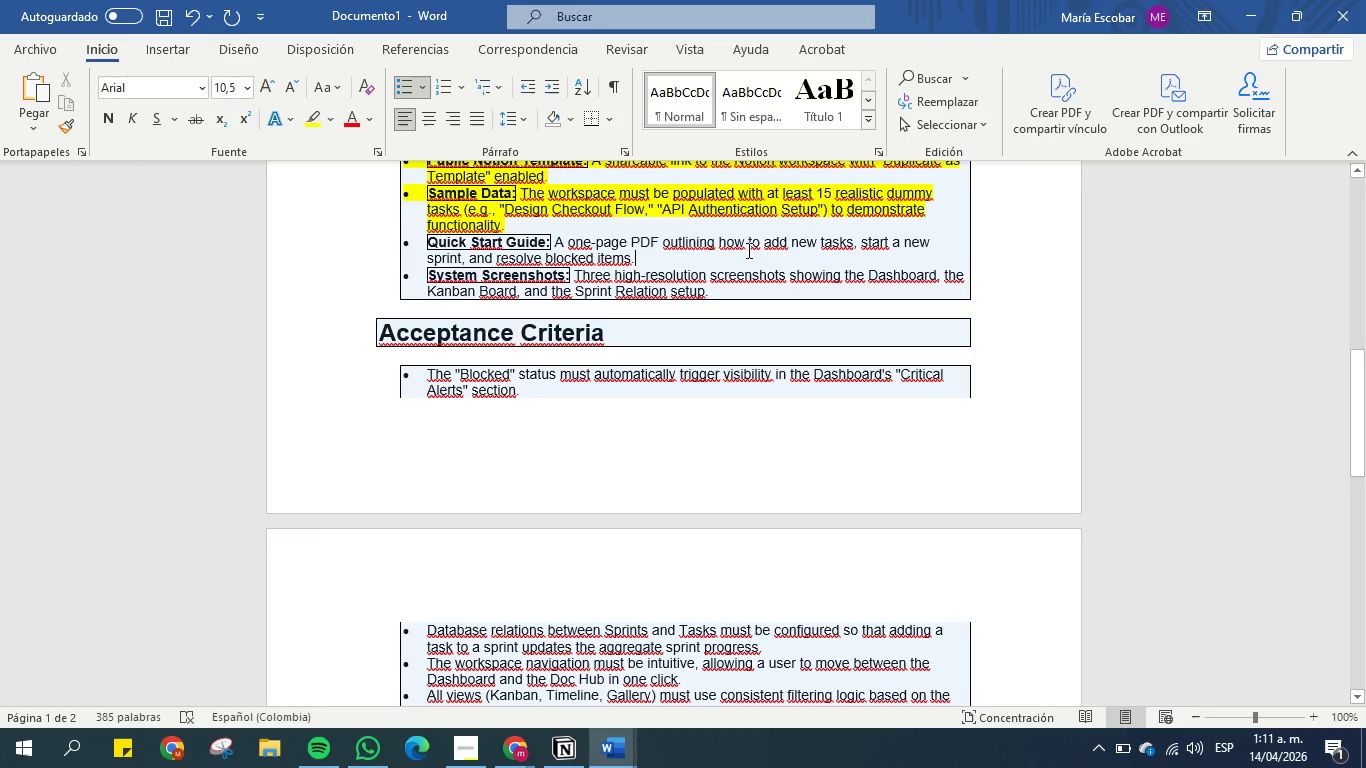 
left_click_drag(start_coordinate=[717, 245], to_coordinate=[729, 259])
 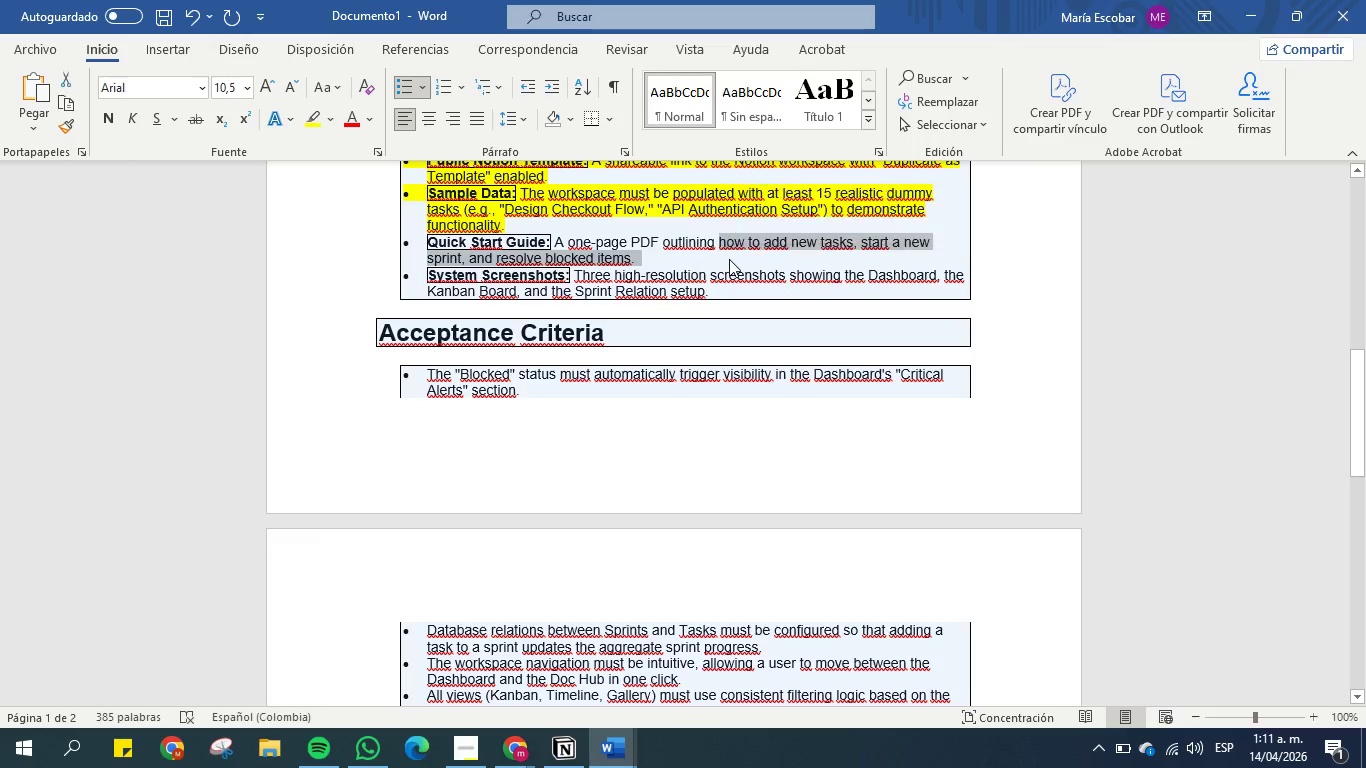 
key(Control+C)
 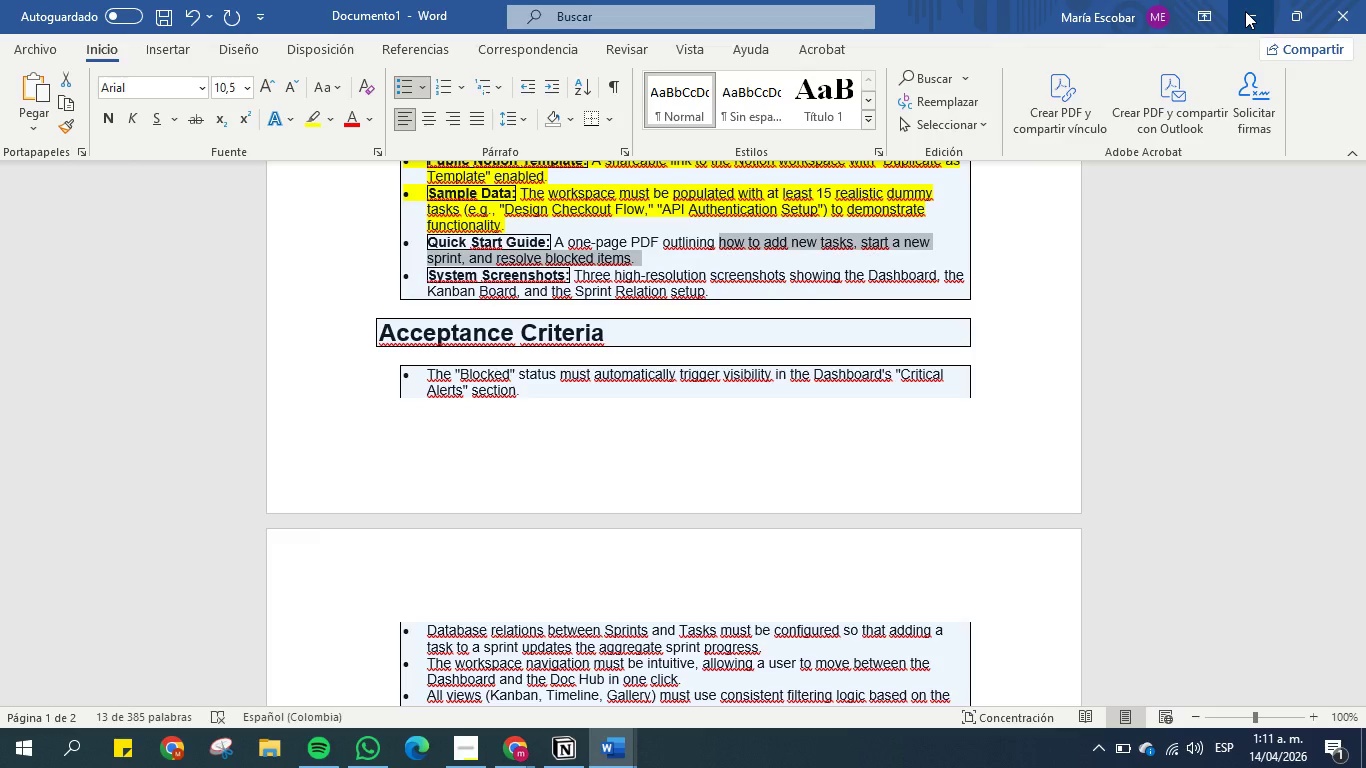 
left_click([1245, 11])
 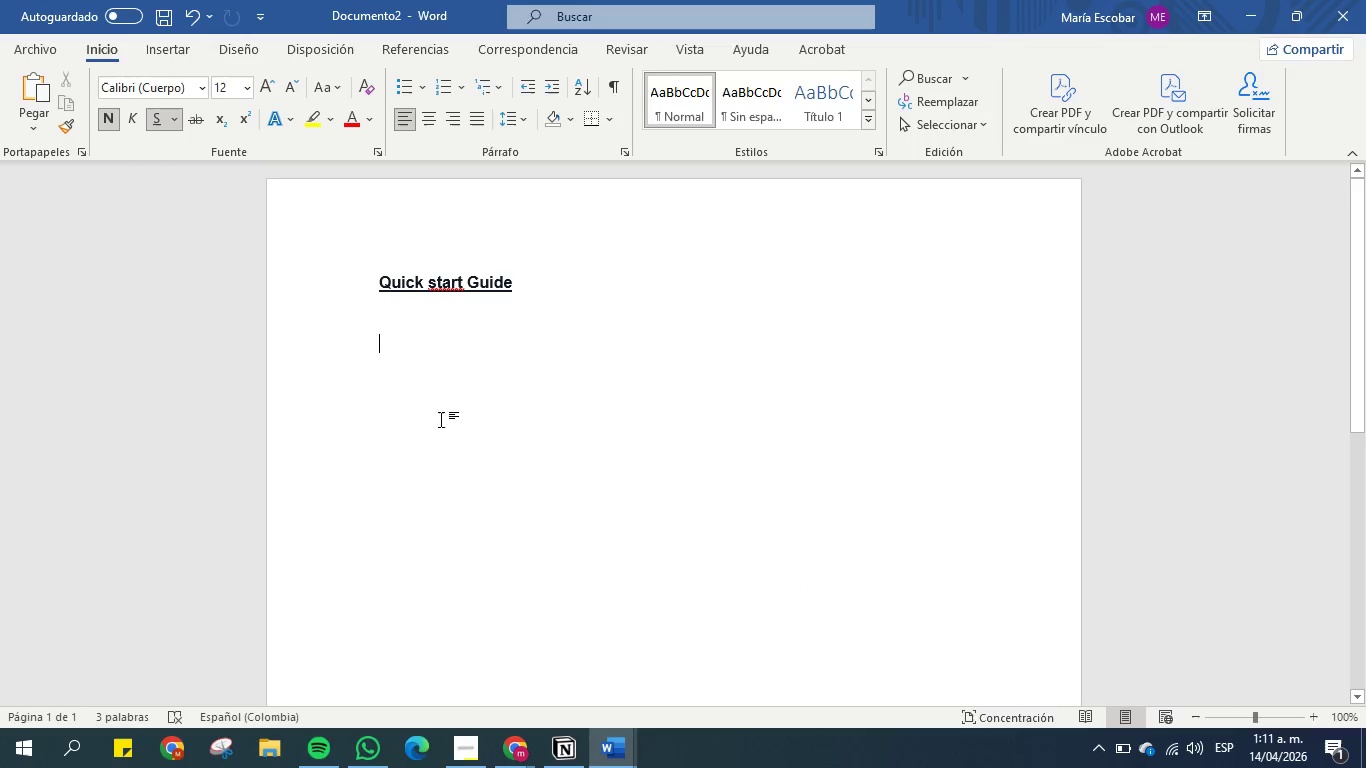 
left_click([441, 426])
 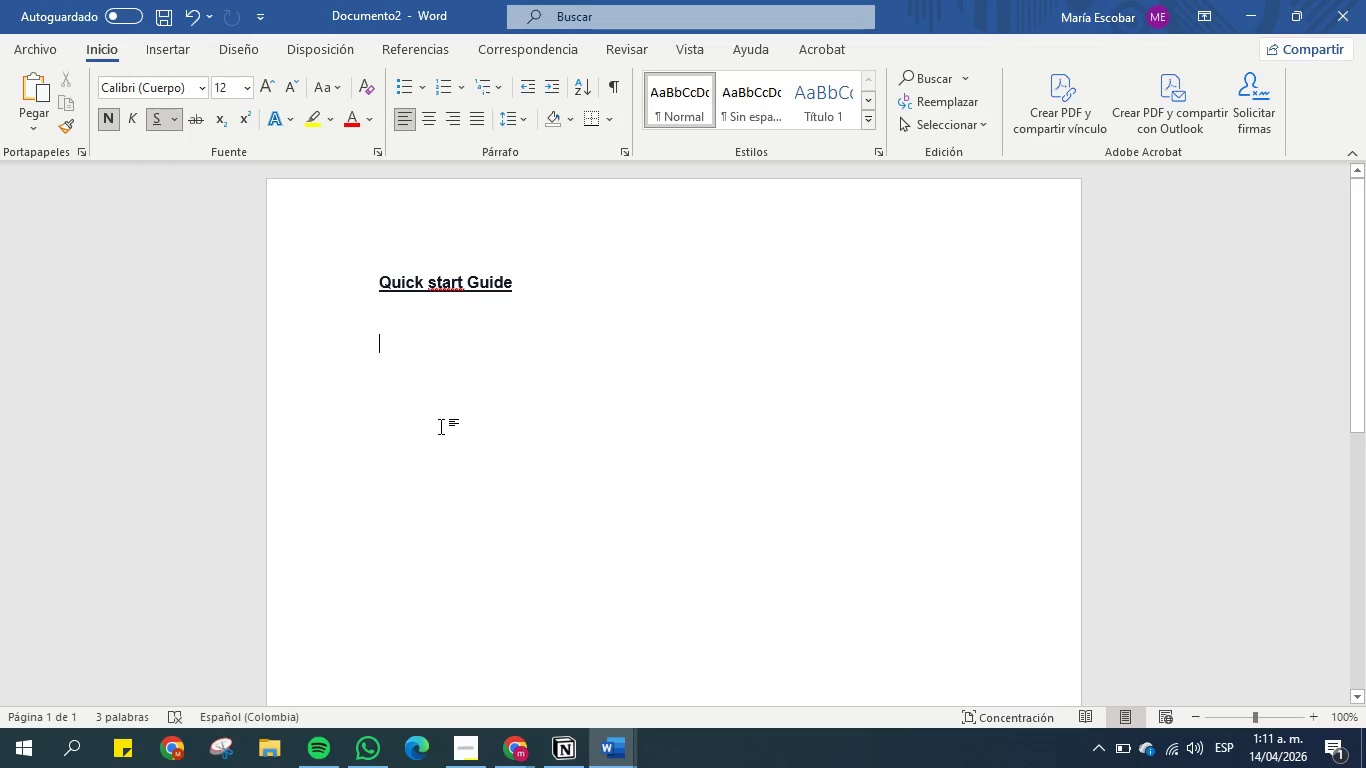 
key(Control+V)
 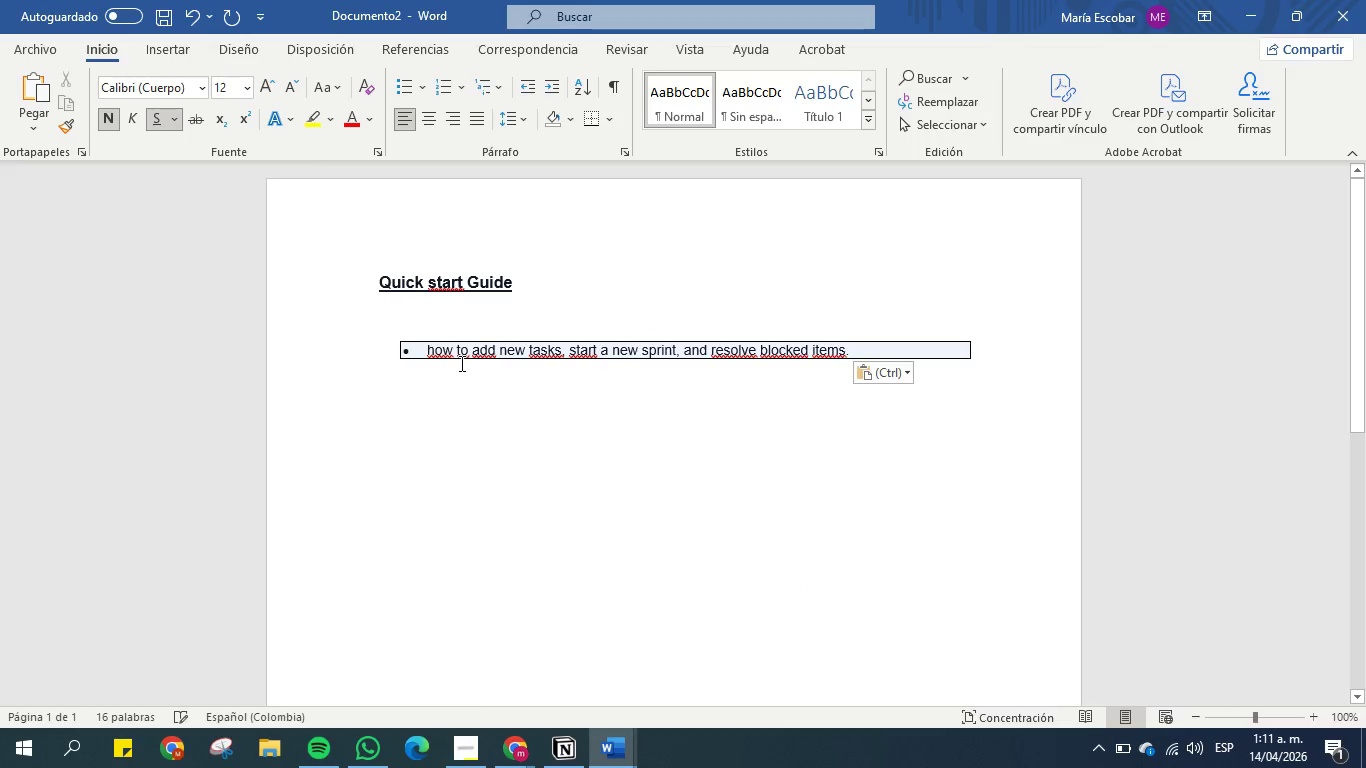 
left_click([460, 363])
 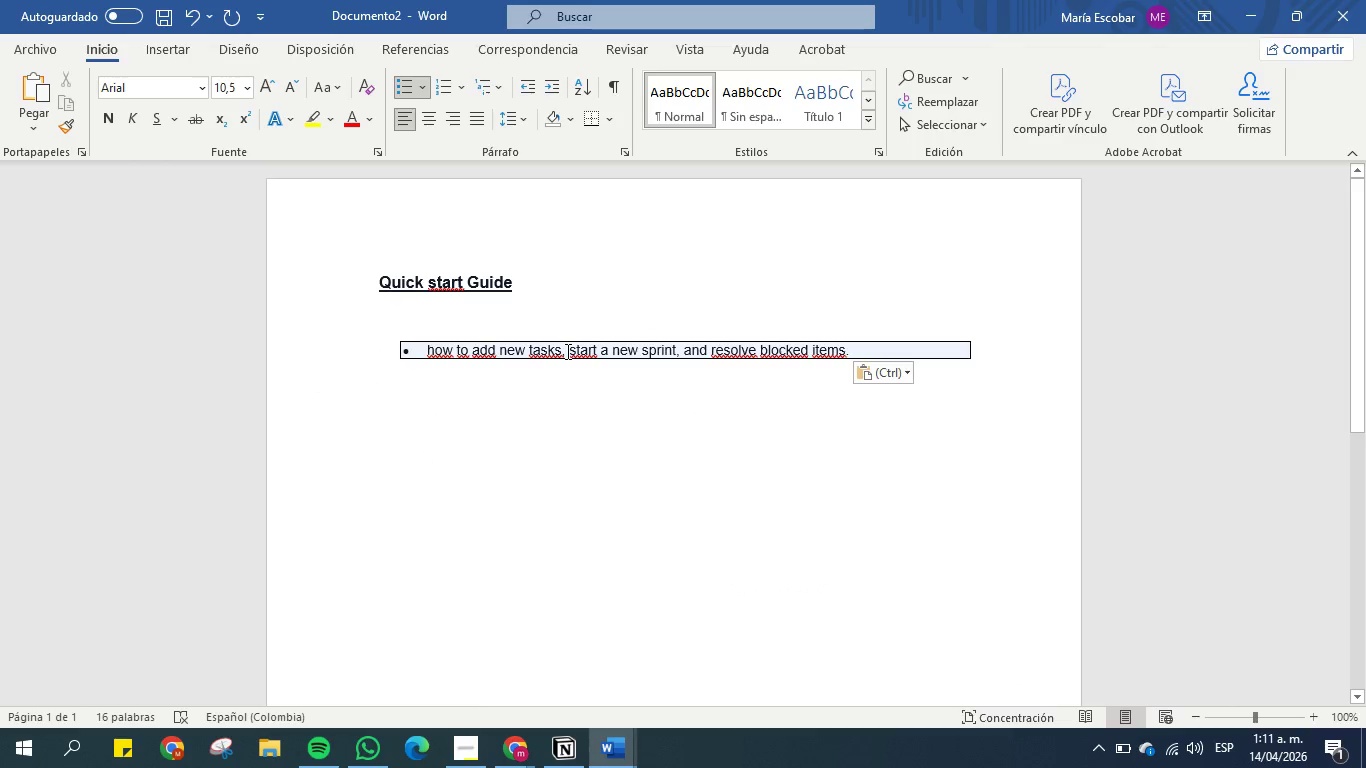 
left_click_drag(start_coordinate=[566, 351], to_coordinate=[429, 352])
 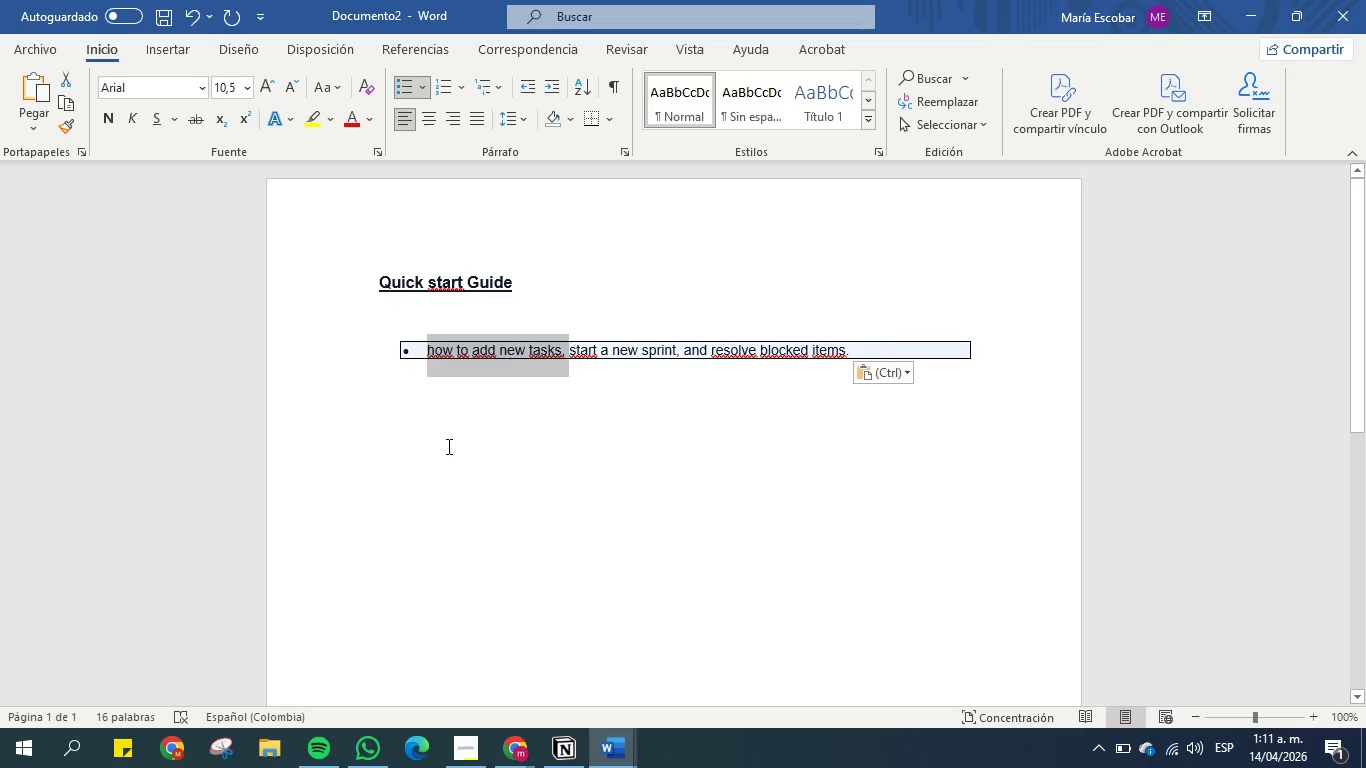 
left_click([447, 446])
 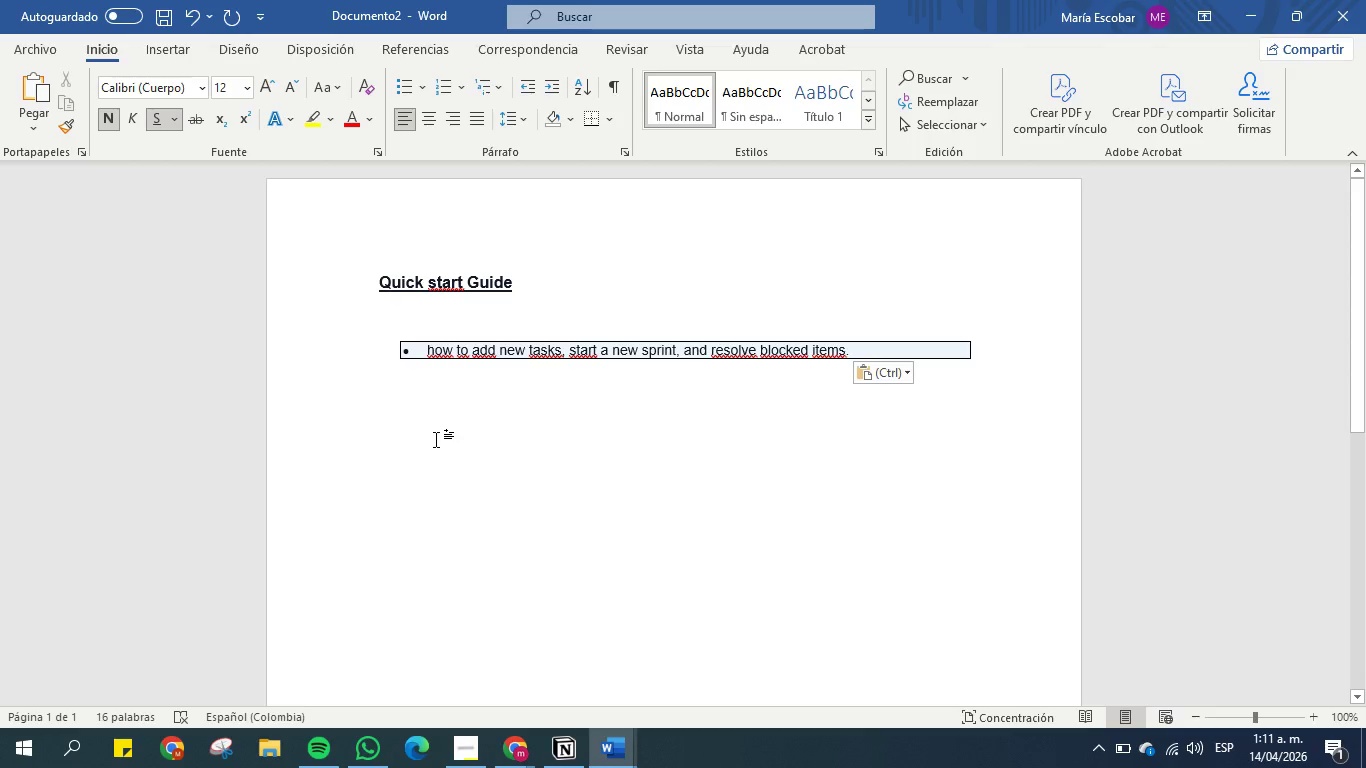 
type(How to dd nw tasks> )
 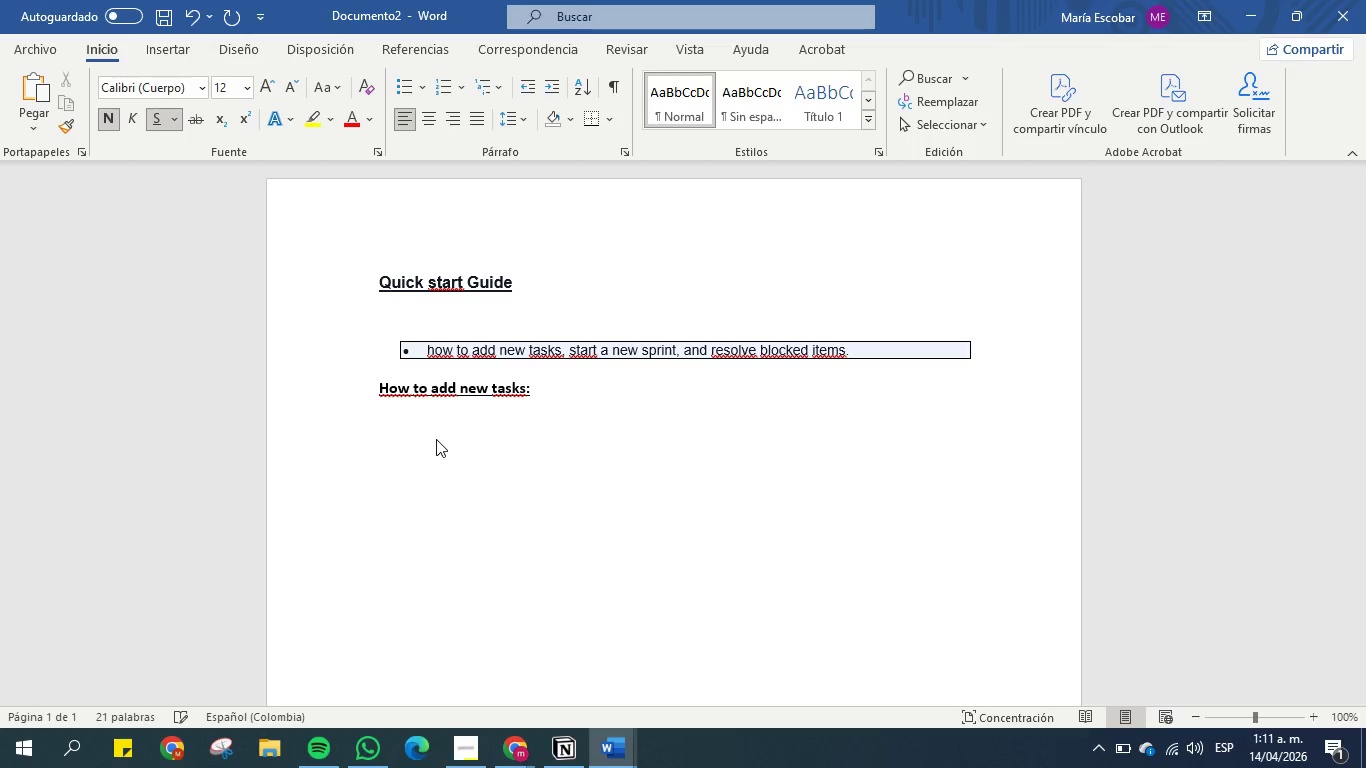 
hold_key(key=E, duration=0.33)
 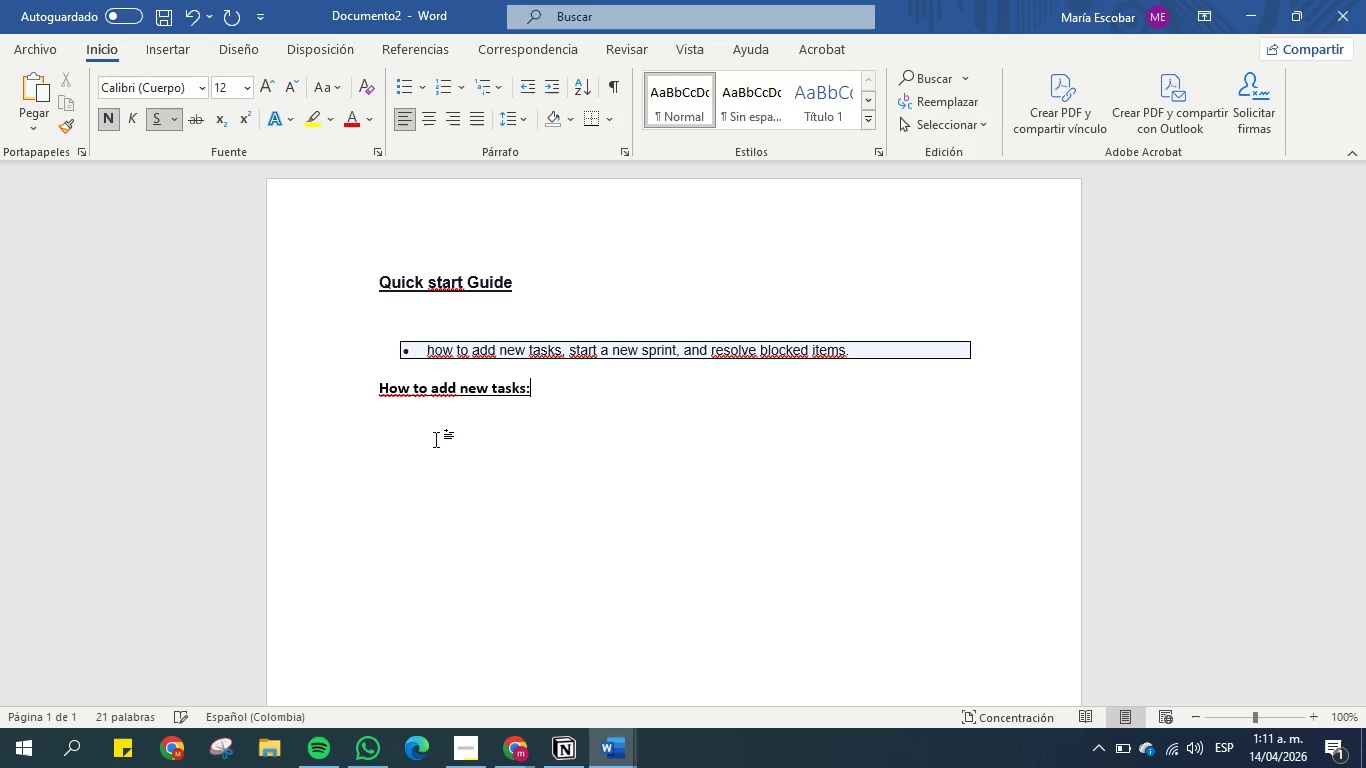 
key(Enter)
 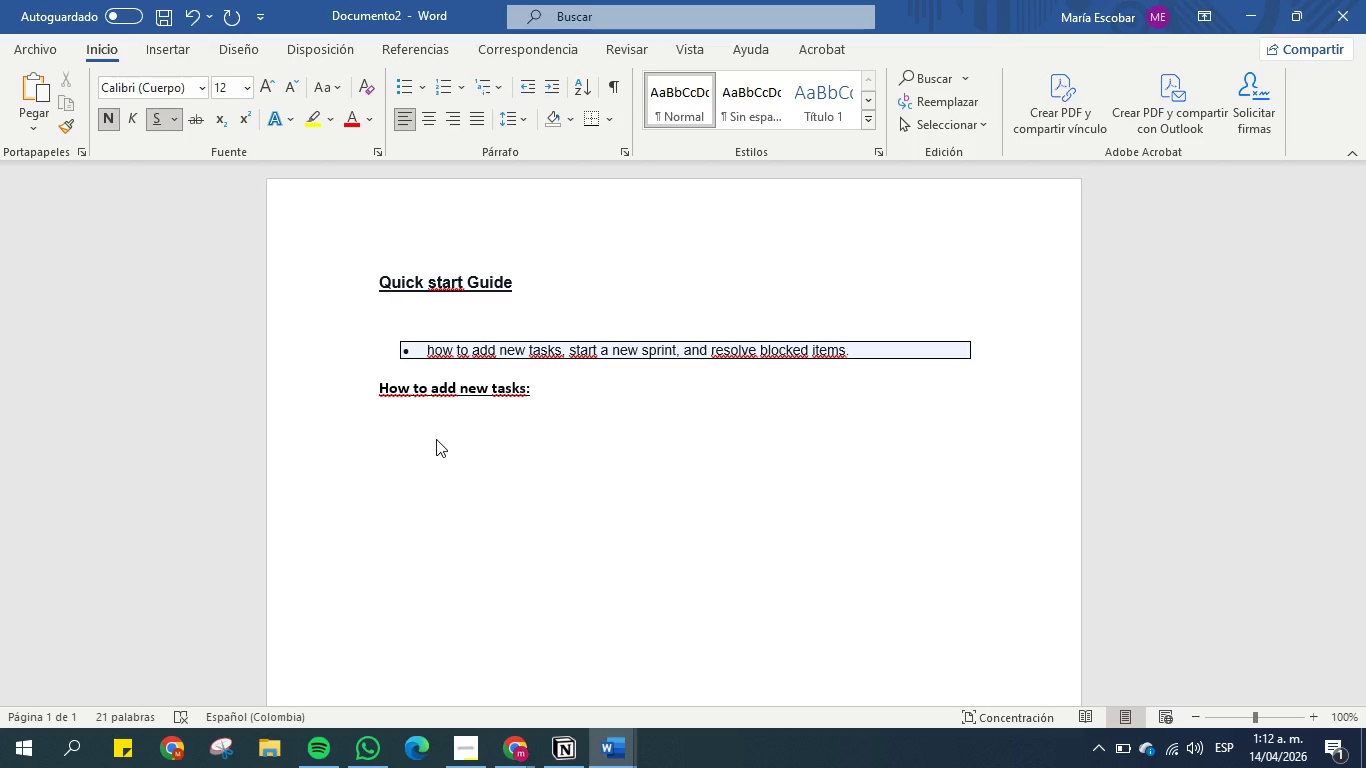 
wait(31.81)
 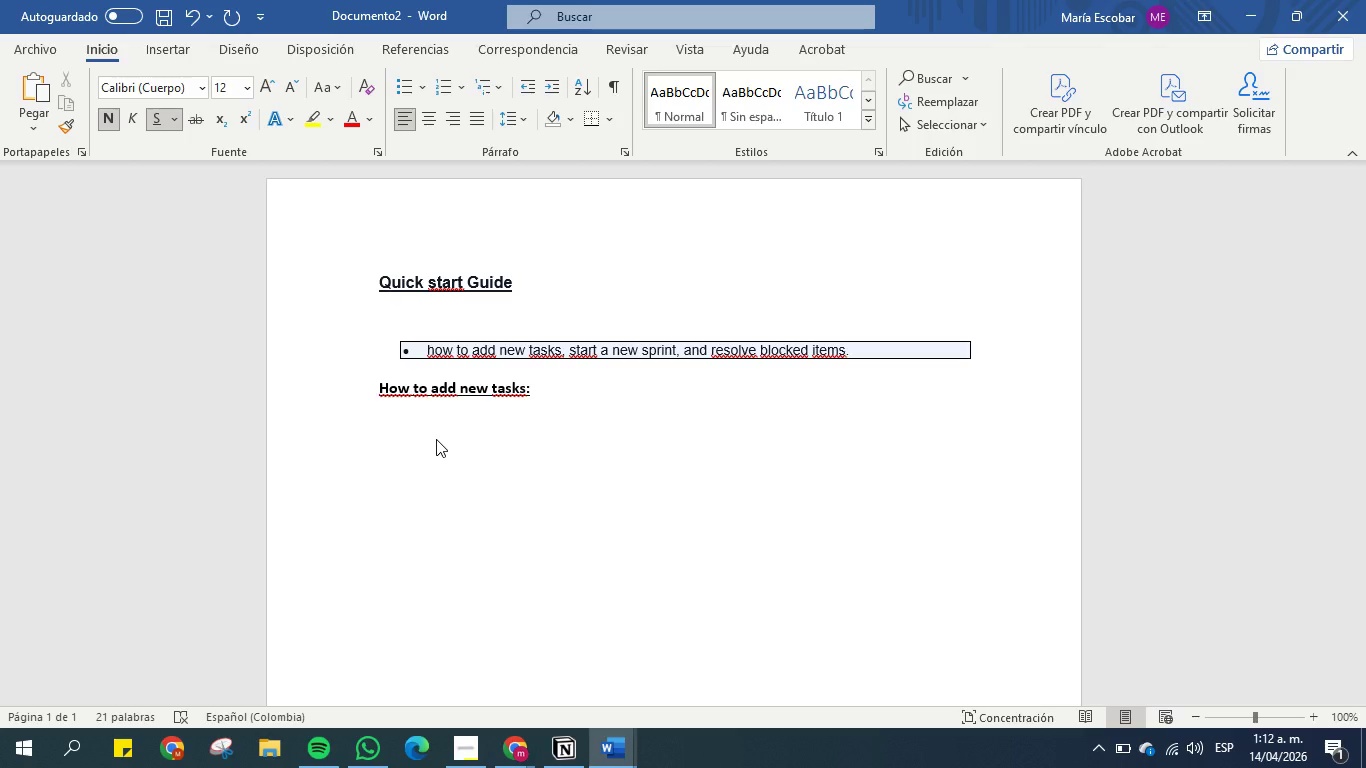 
type(G)
key(Backspace)
type(1. Go to )
 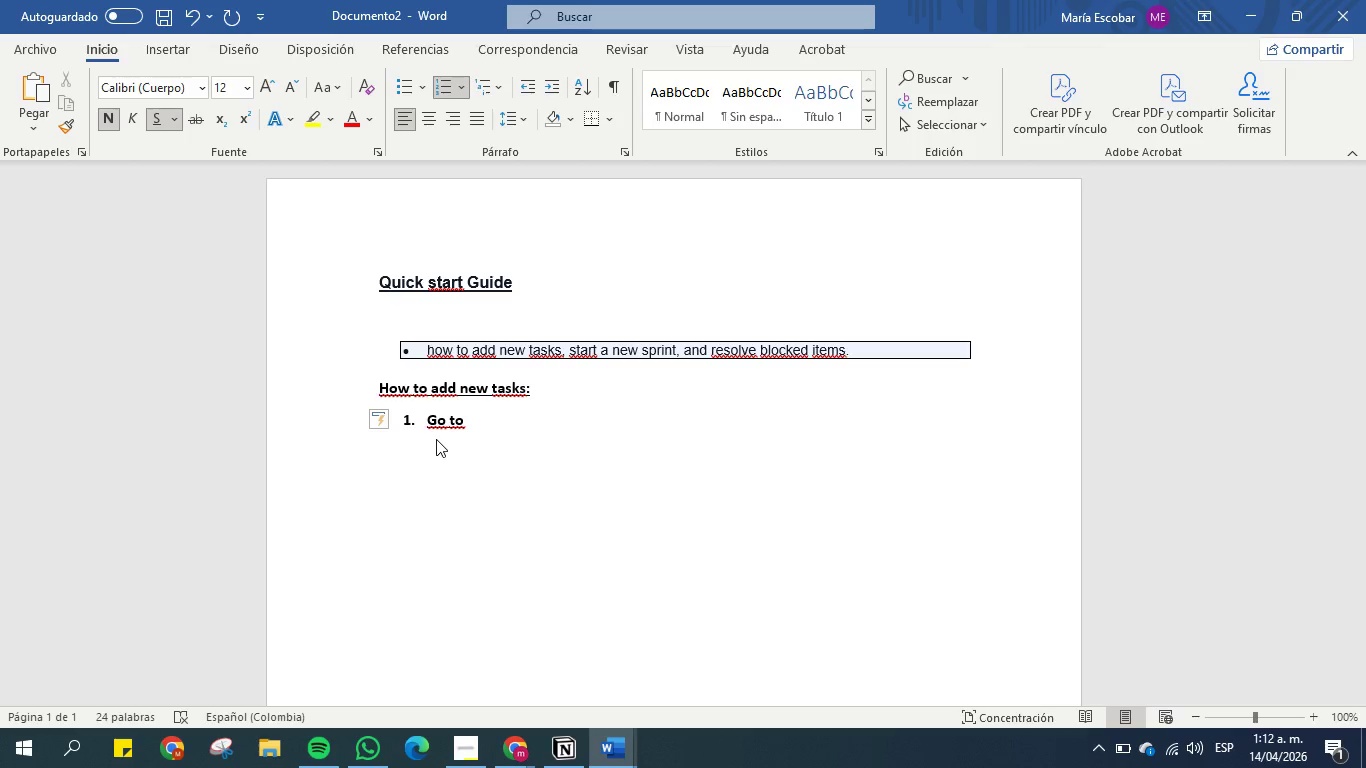 
wait(5.25)
 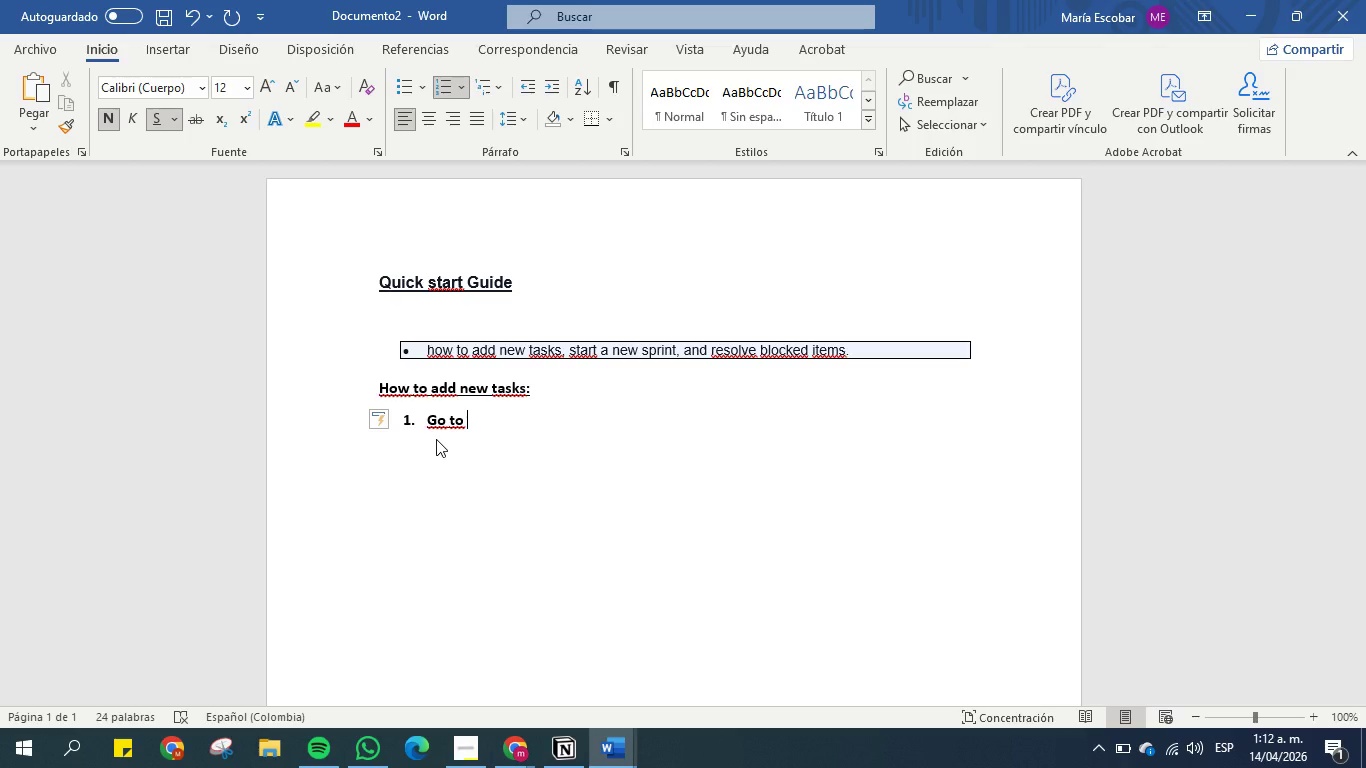 
type(Master task table )
 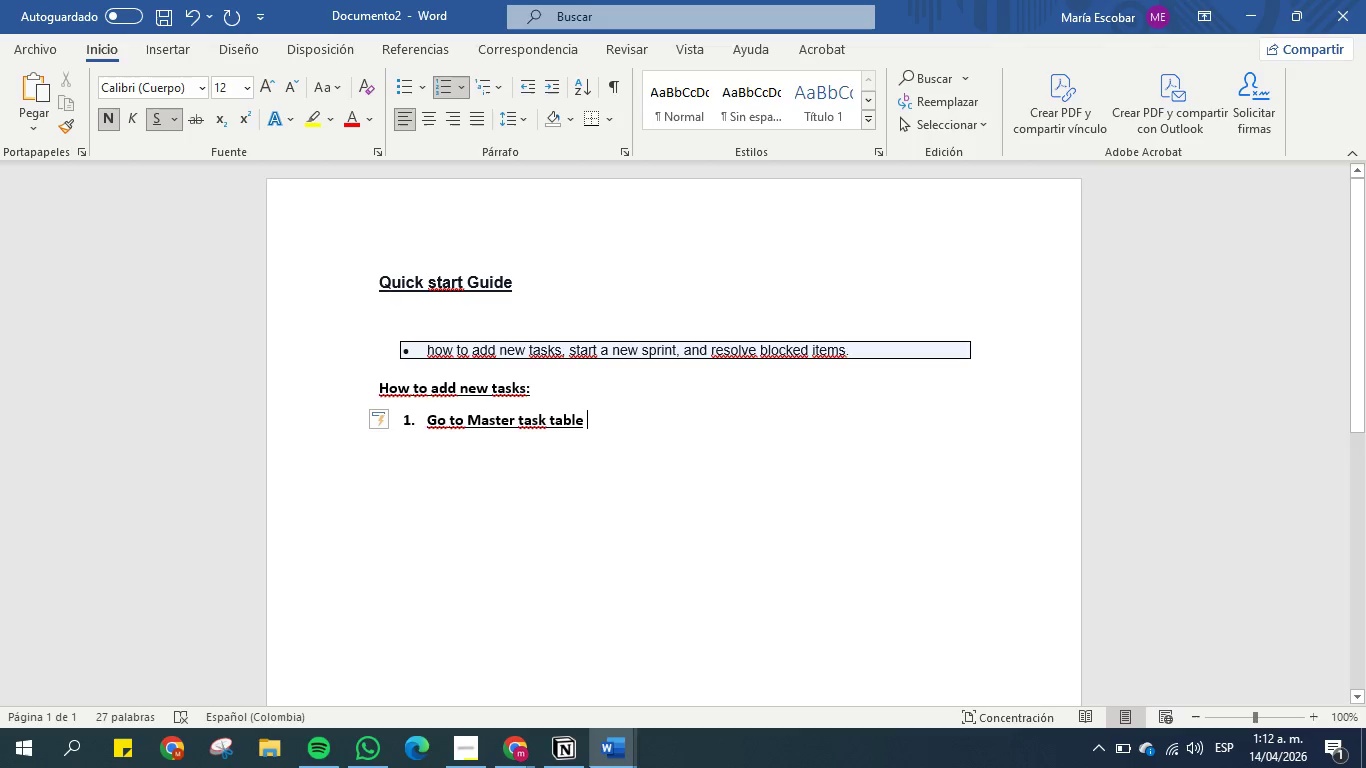 
left_click([569, 751])
 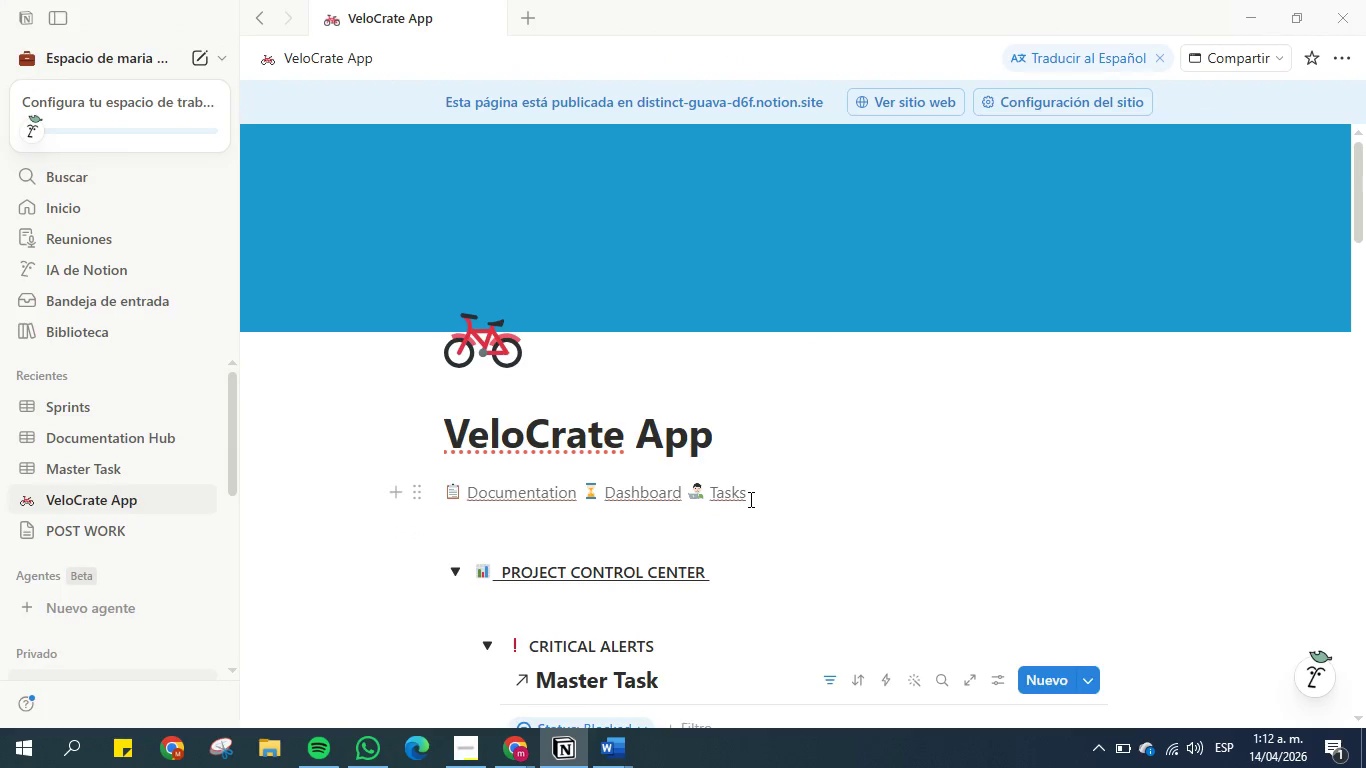 
scroll: coordinate [674, 568], scroll_direction: down, amount: 7.0
 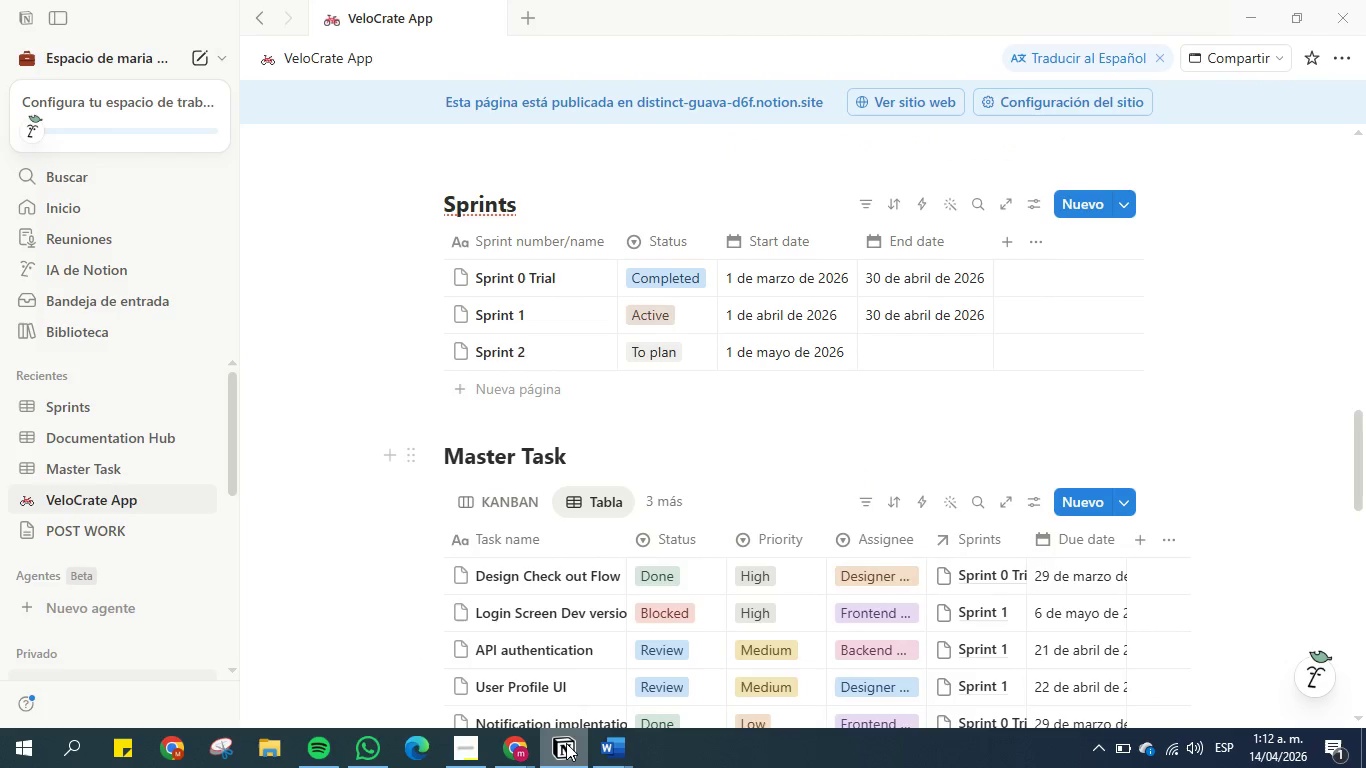 
left_click([511, 753])
 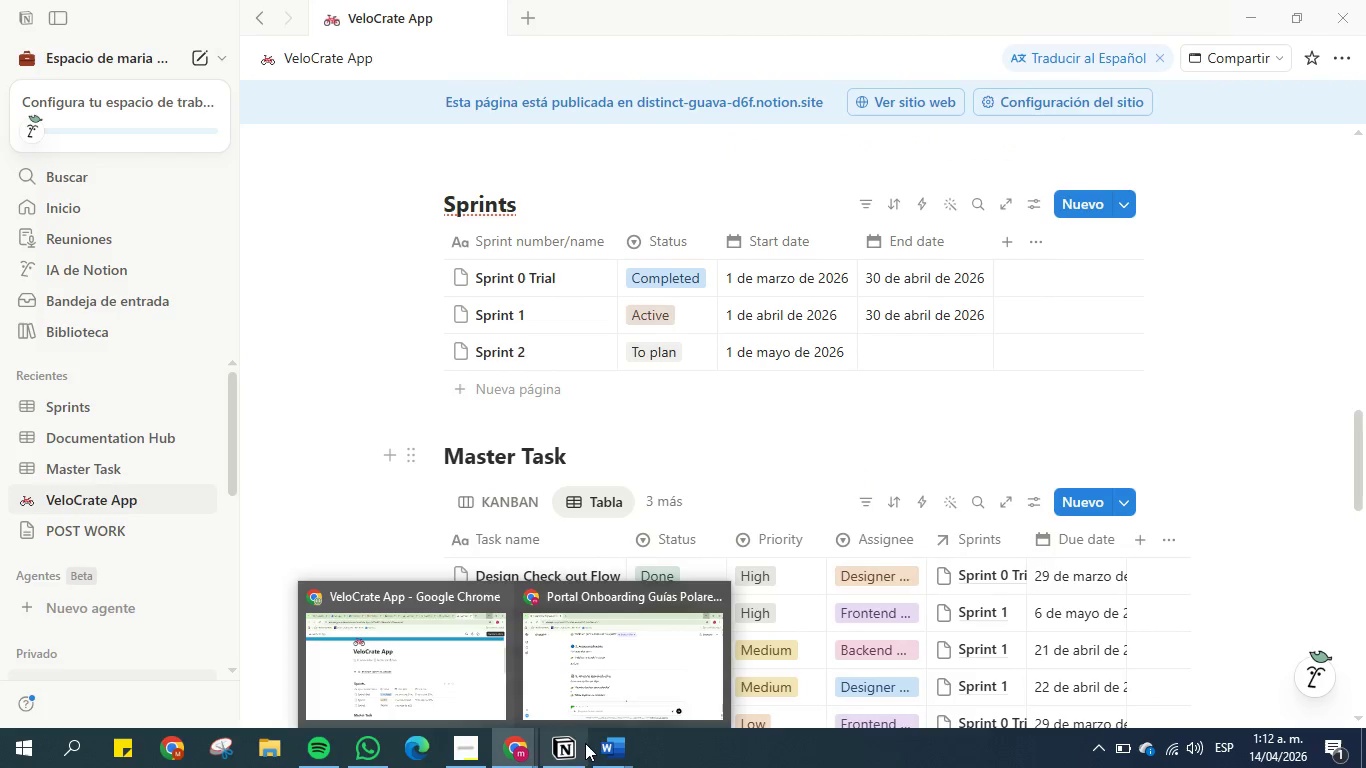 
left_click([627, 743])
 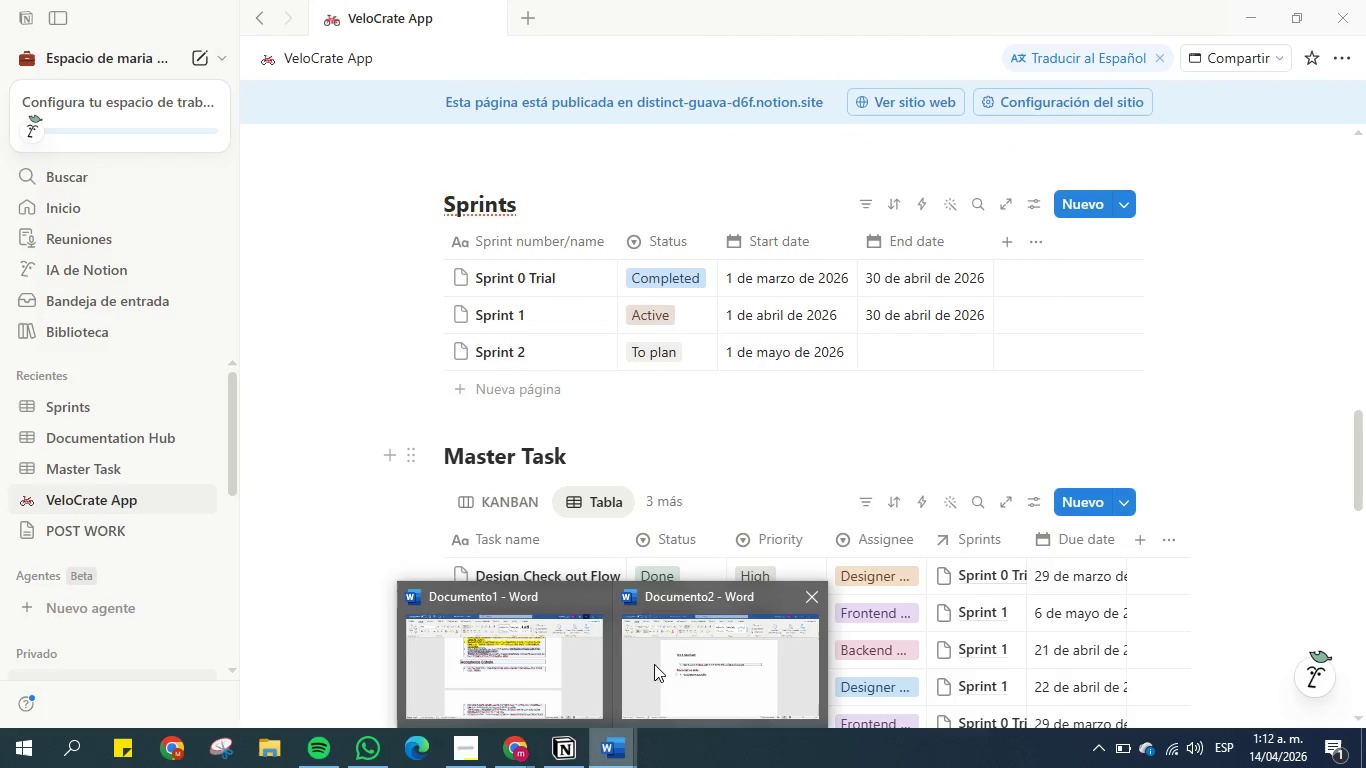 
left_click([709, 649])
 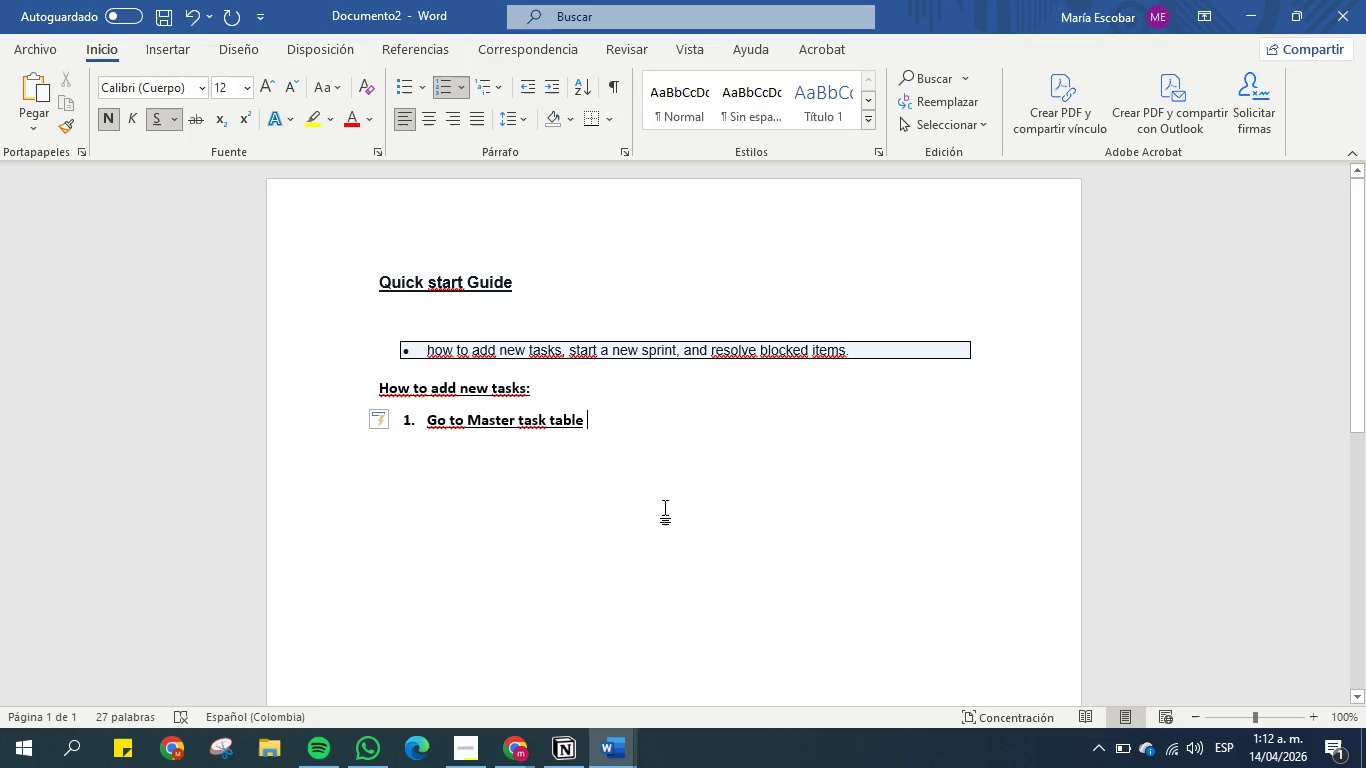 
key(Enter)
 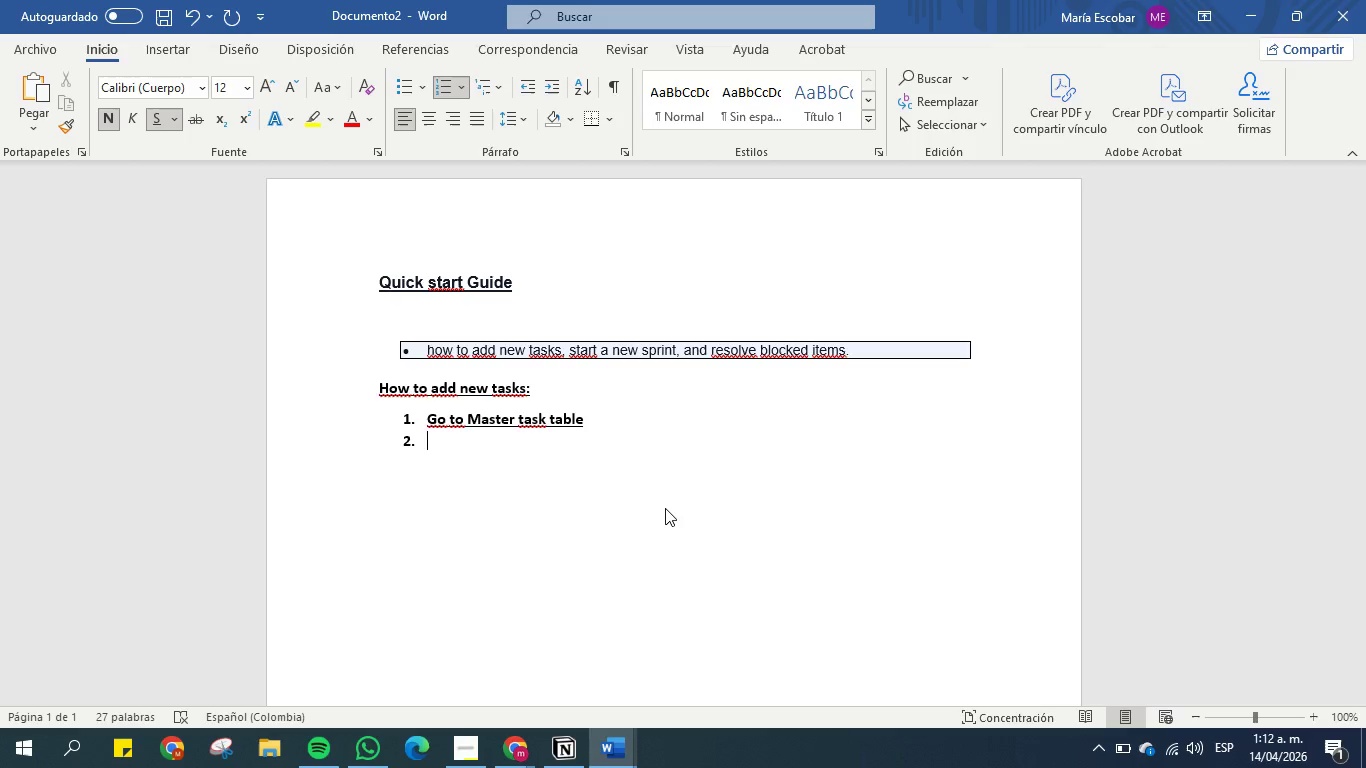 
wait(6.2)
 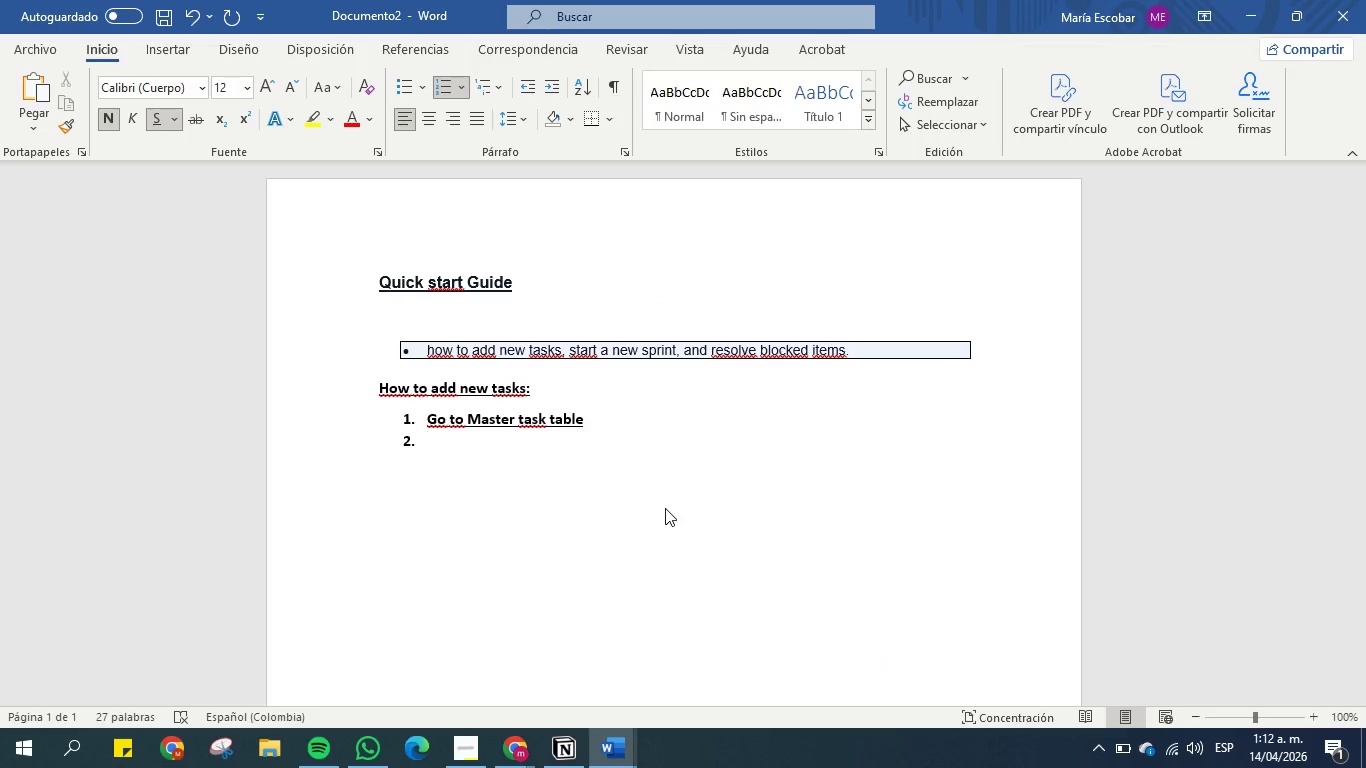 
type(N)
key(Backspace)
type(create nw)
 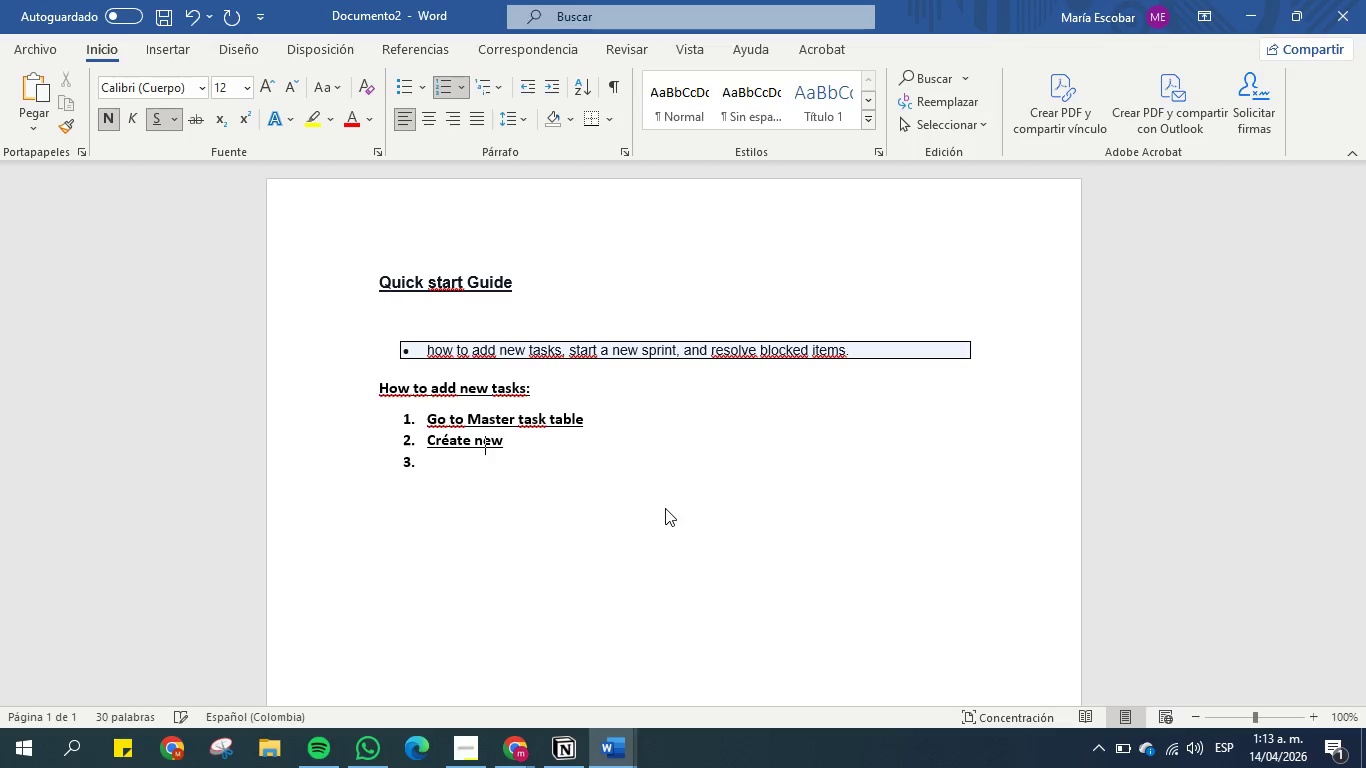 
hold_key(key=E, duration=0.34)
 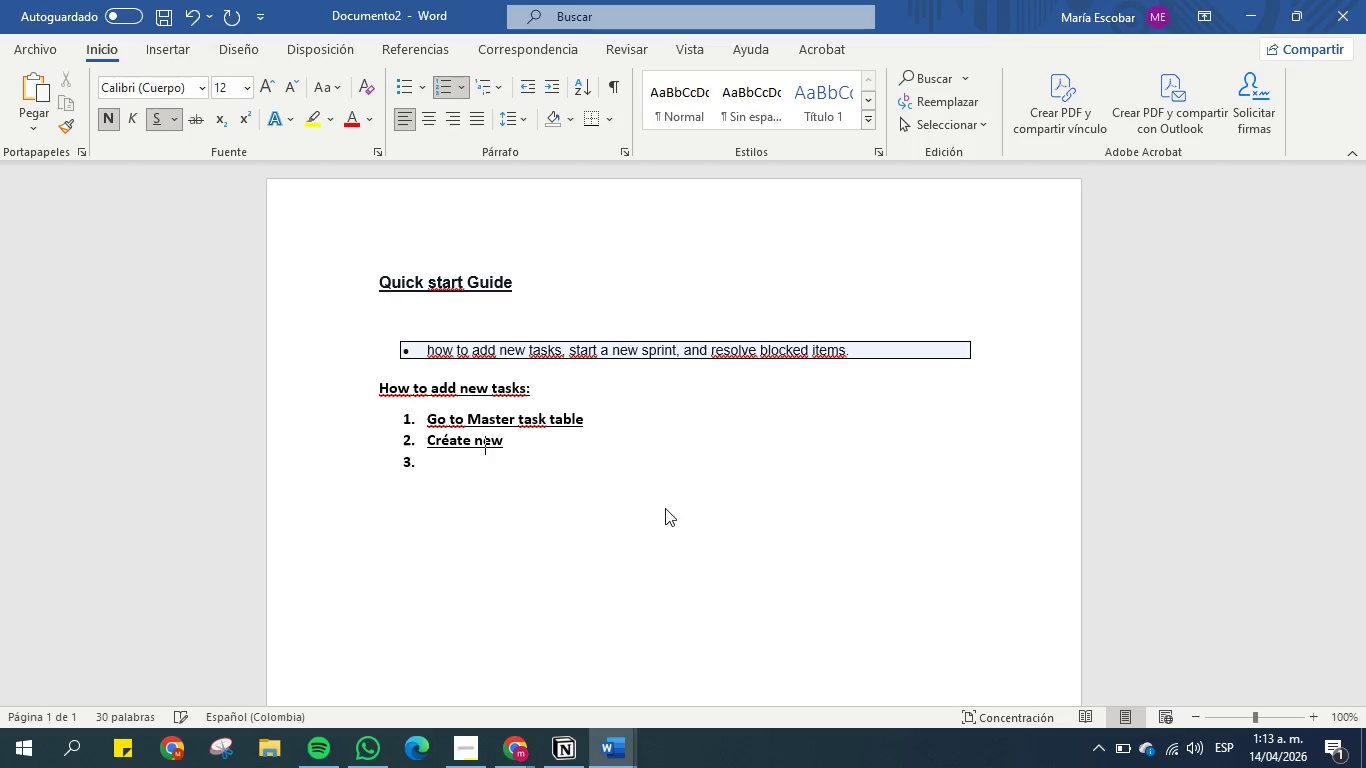 
key(Enter)
 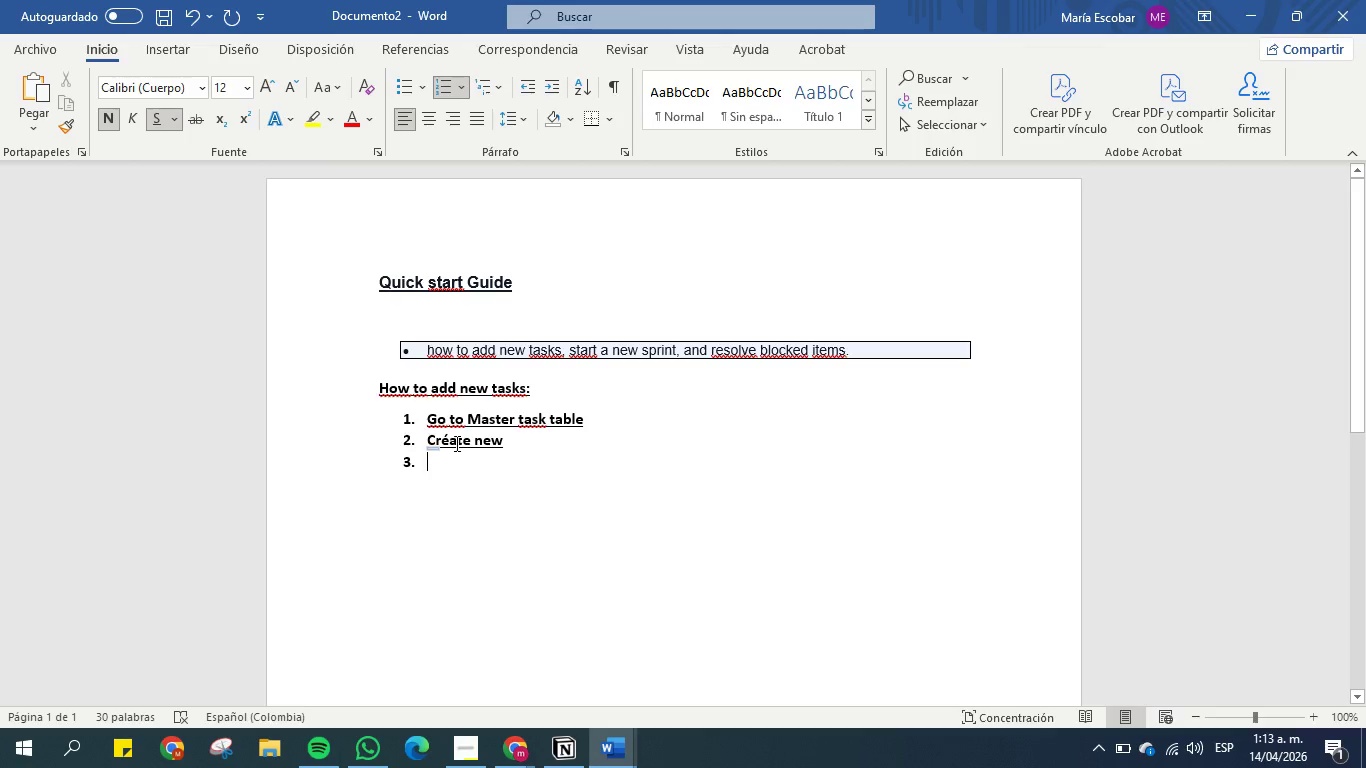 
double_click([451, 443])
 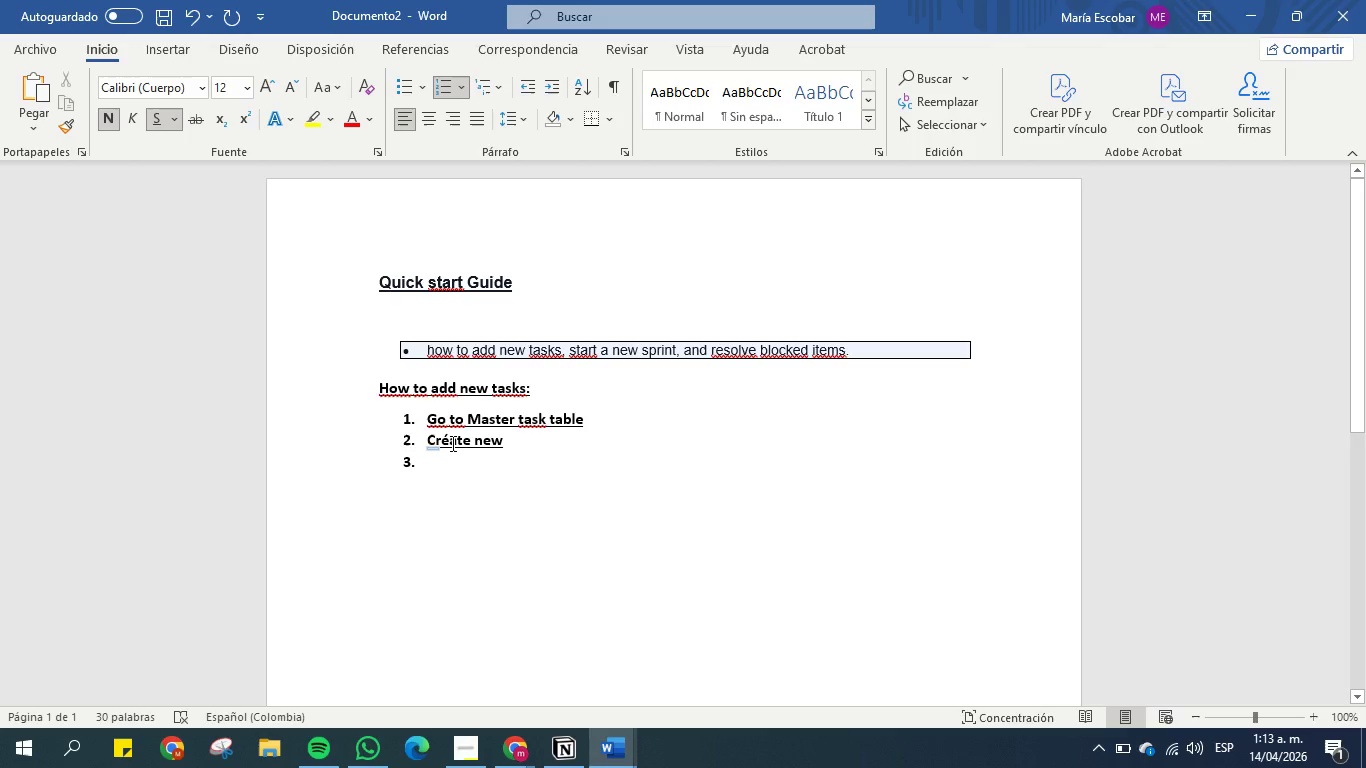 
key(Backspace)
 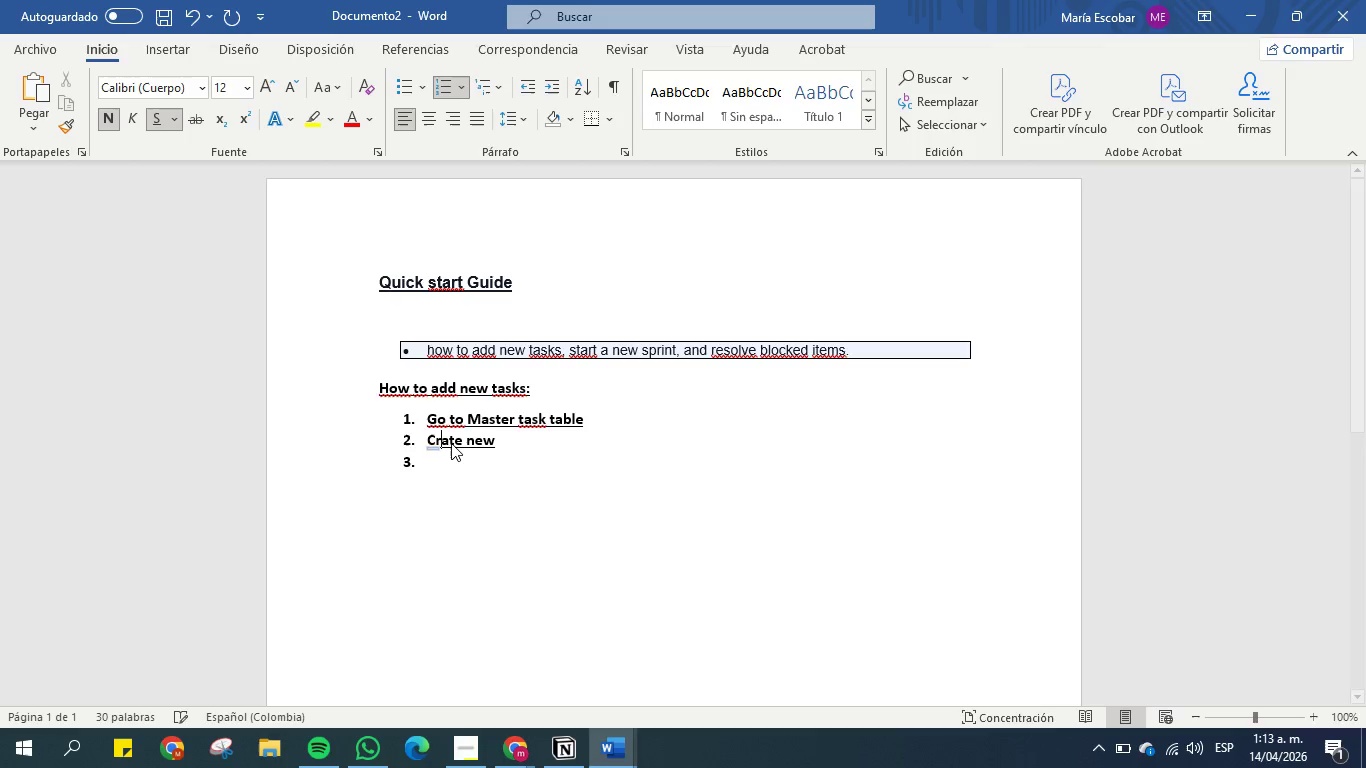 
key(E)
 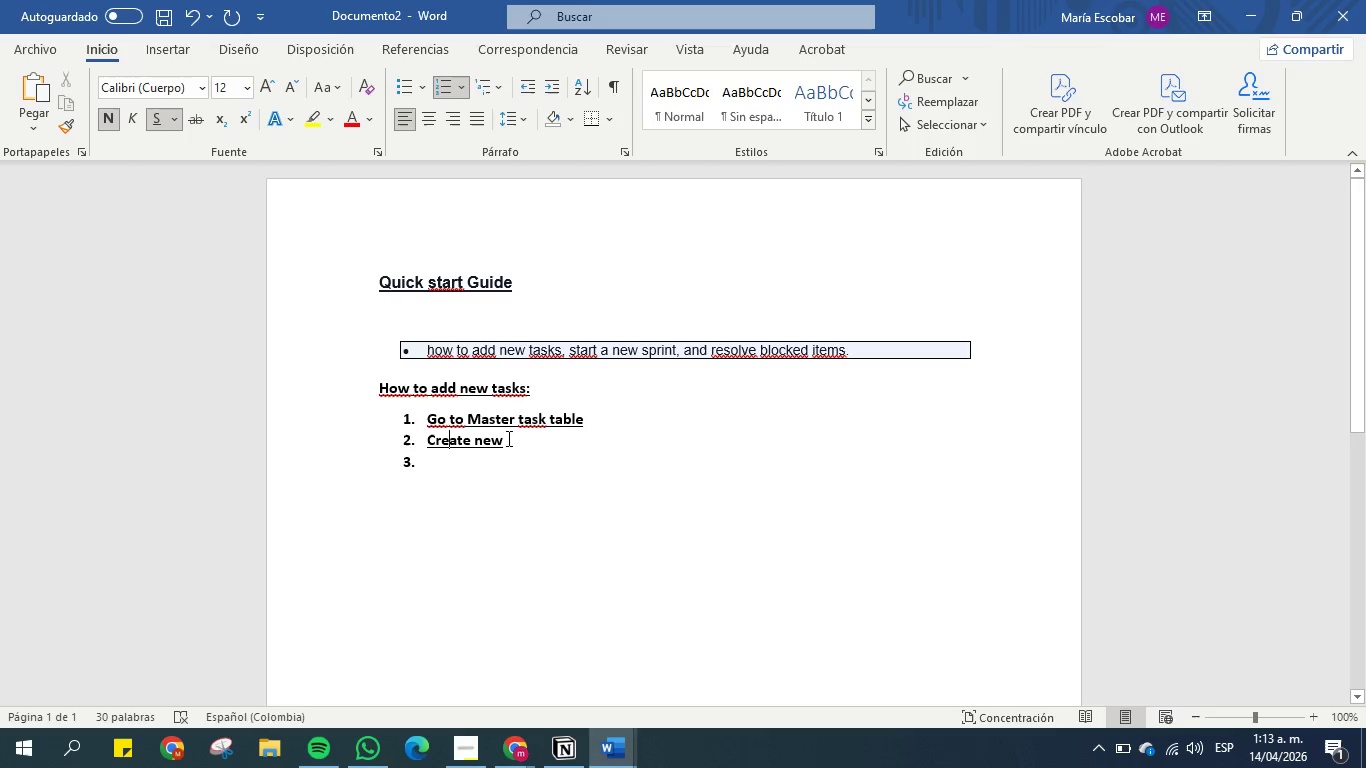 
left_click_drag(start_coordinate=[515, 446], to_coordinate=[429, 447])
 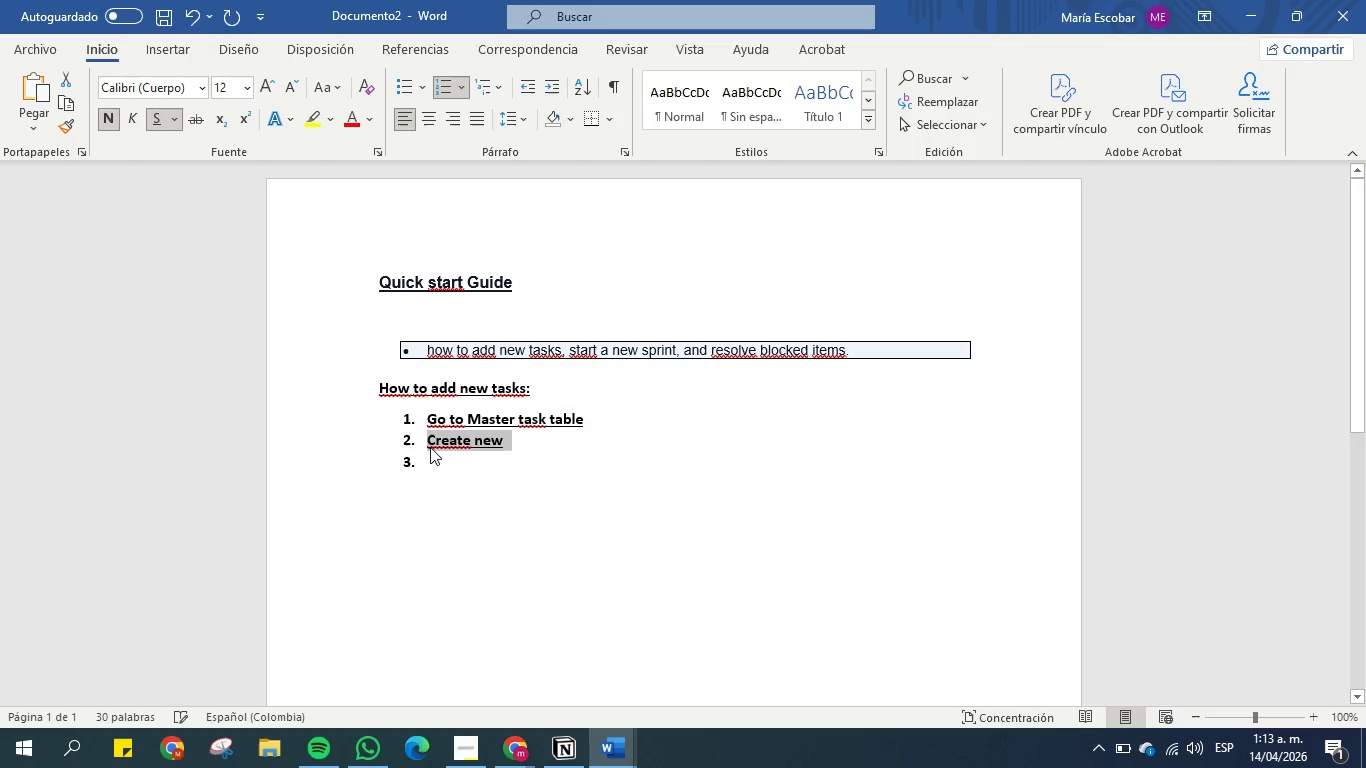 
type(New)
 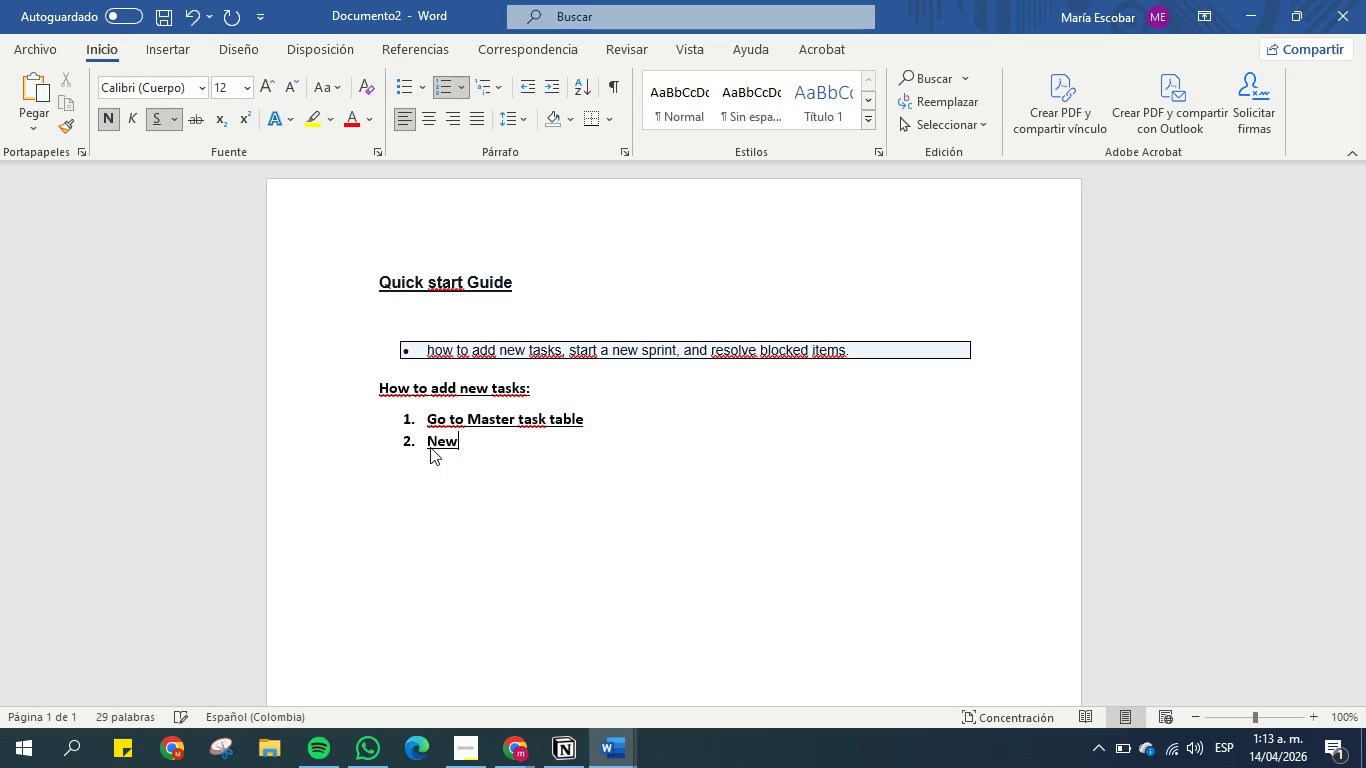 
key(Enter)
 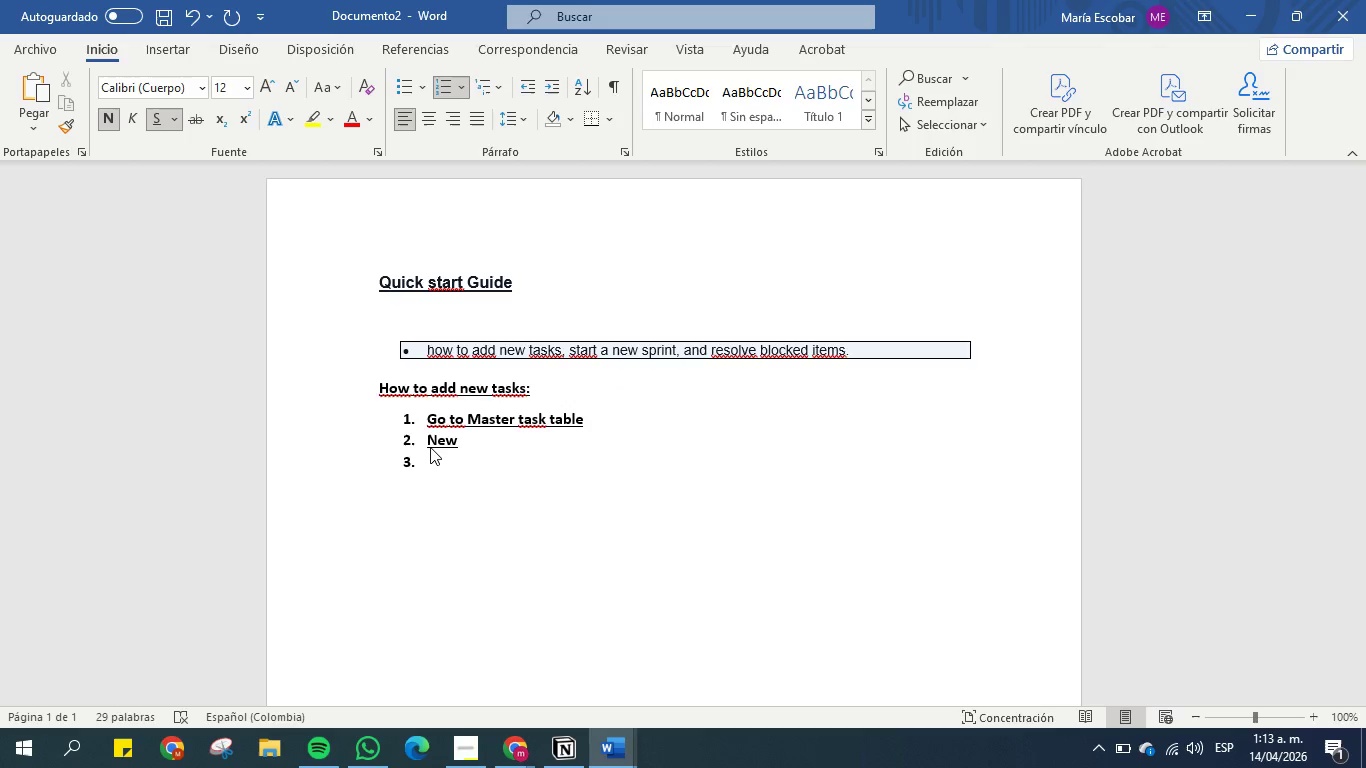 
type(Fill fields)
 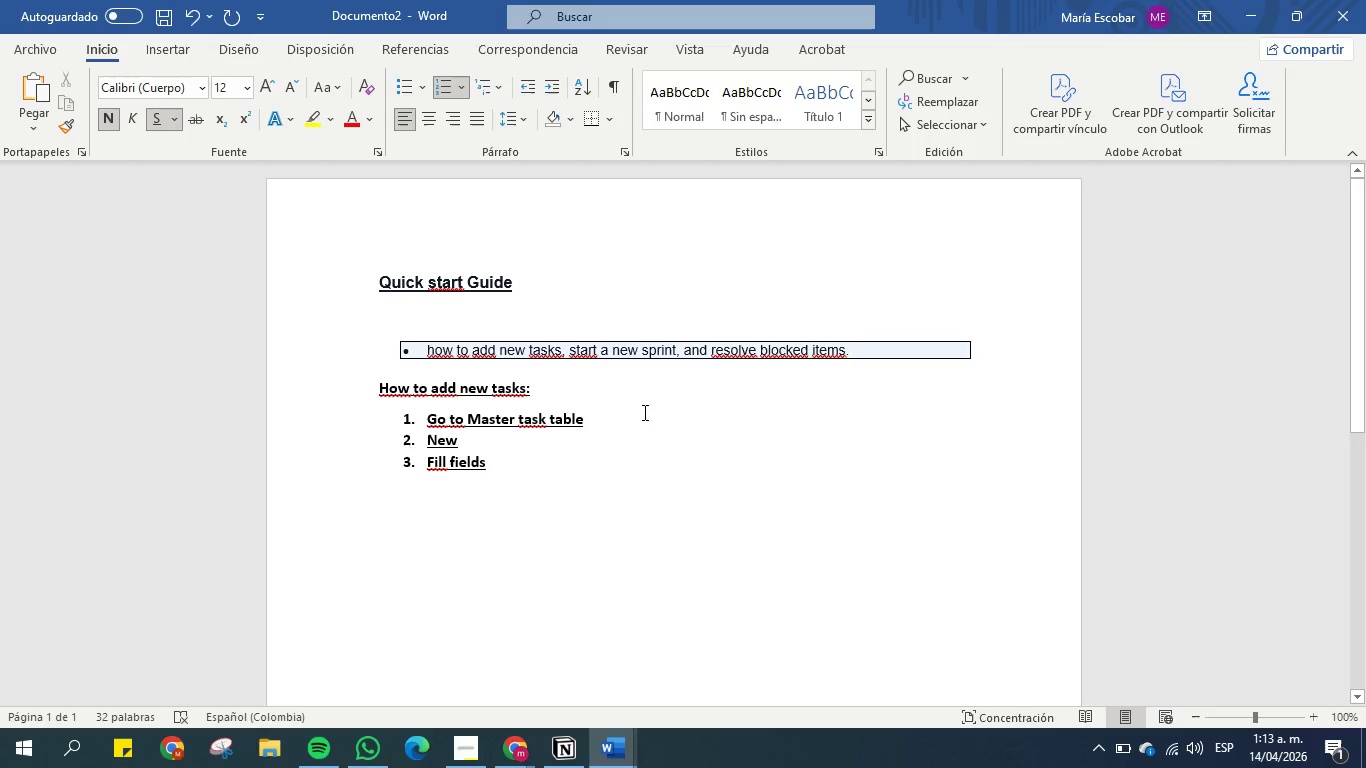 
key(Enter)
 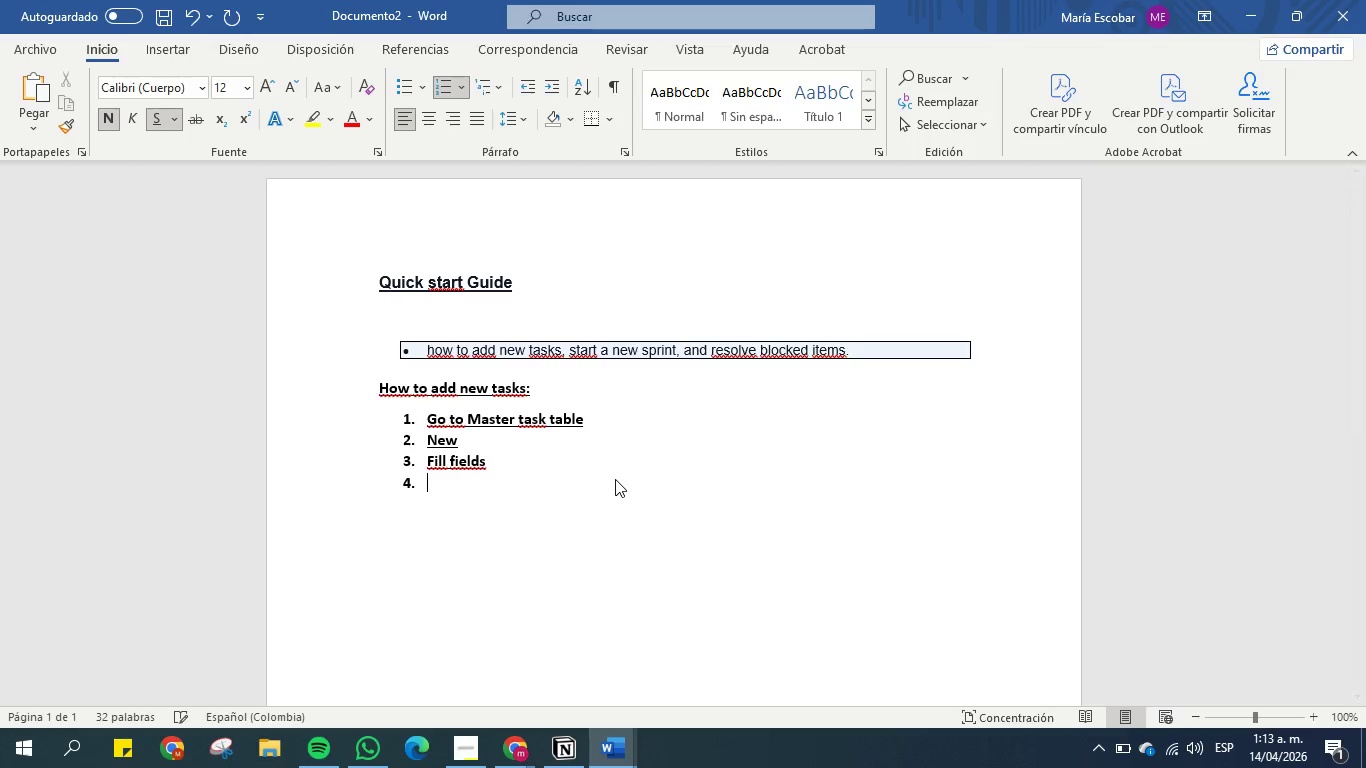 
key(Enter)
 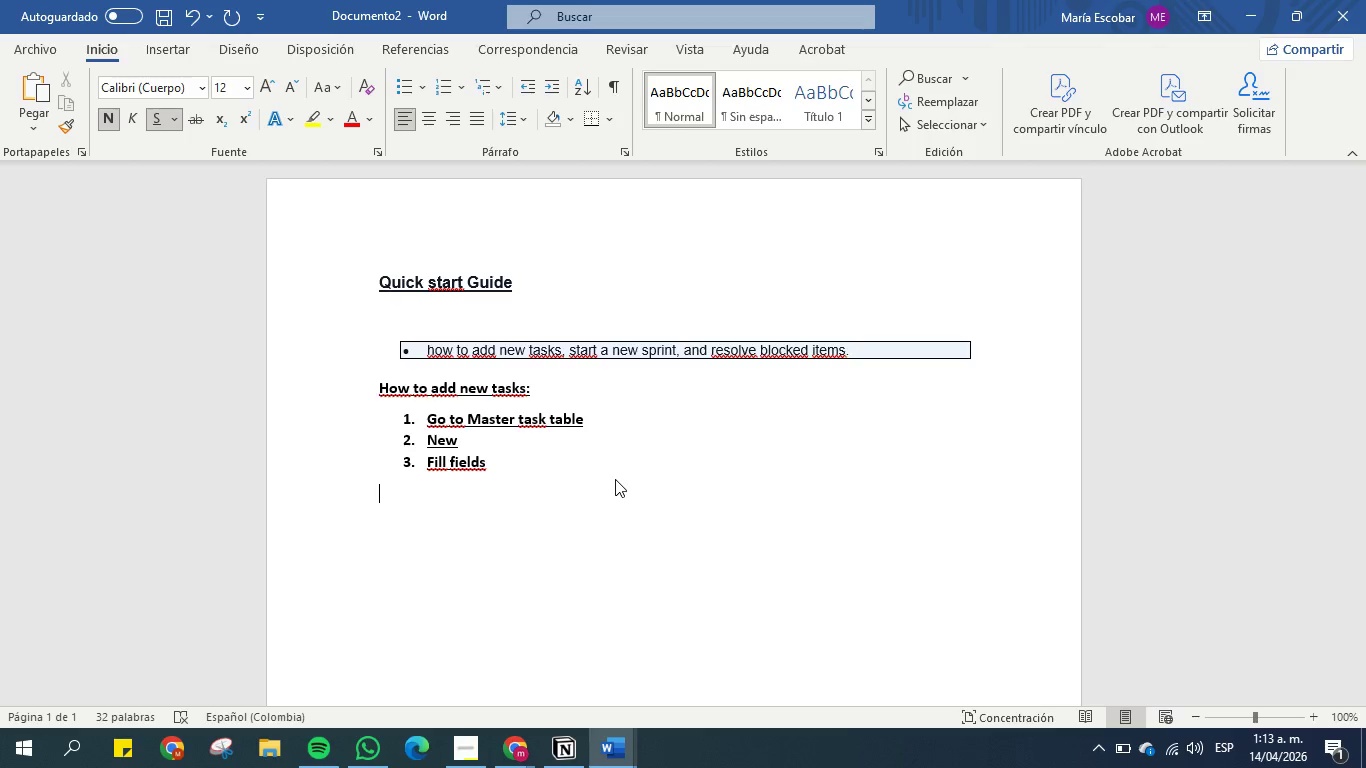 
type(How to start a nw Sprint> )
 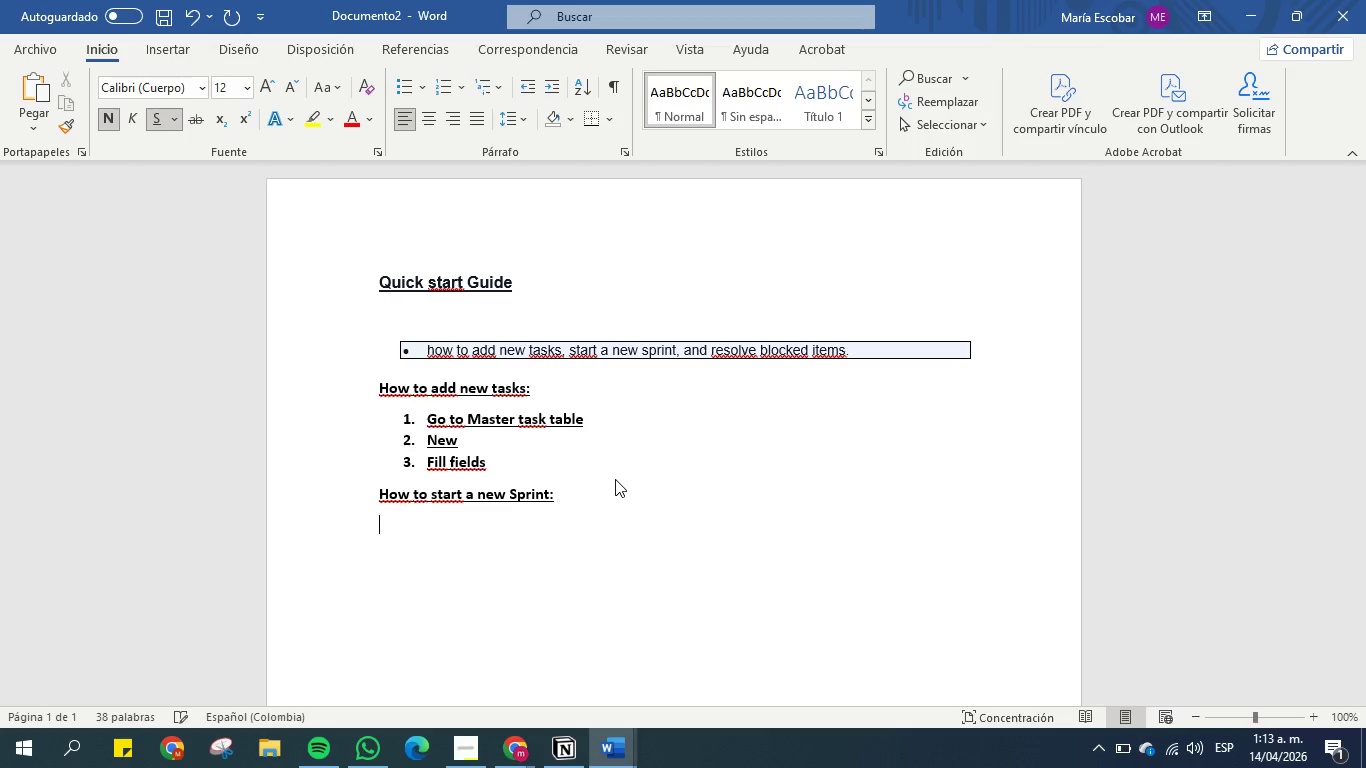 
hold_key(key=E, duration=0.33)
 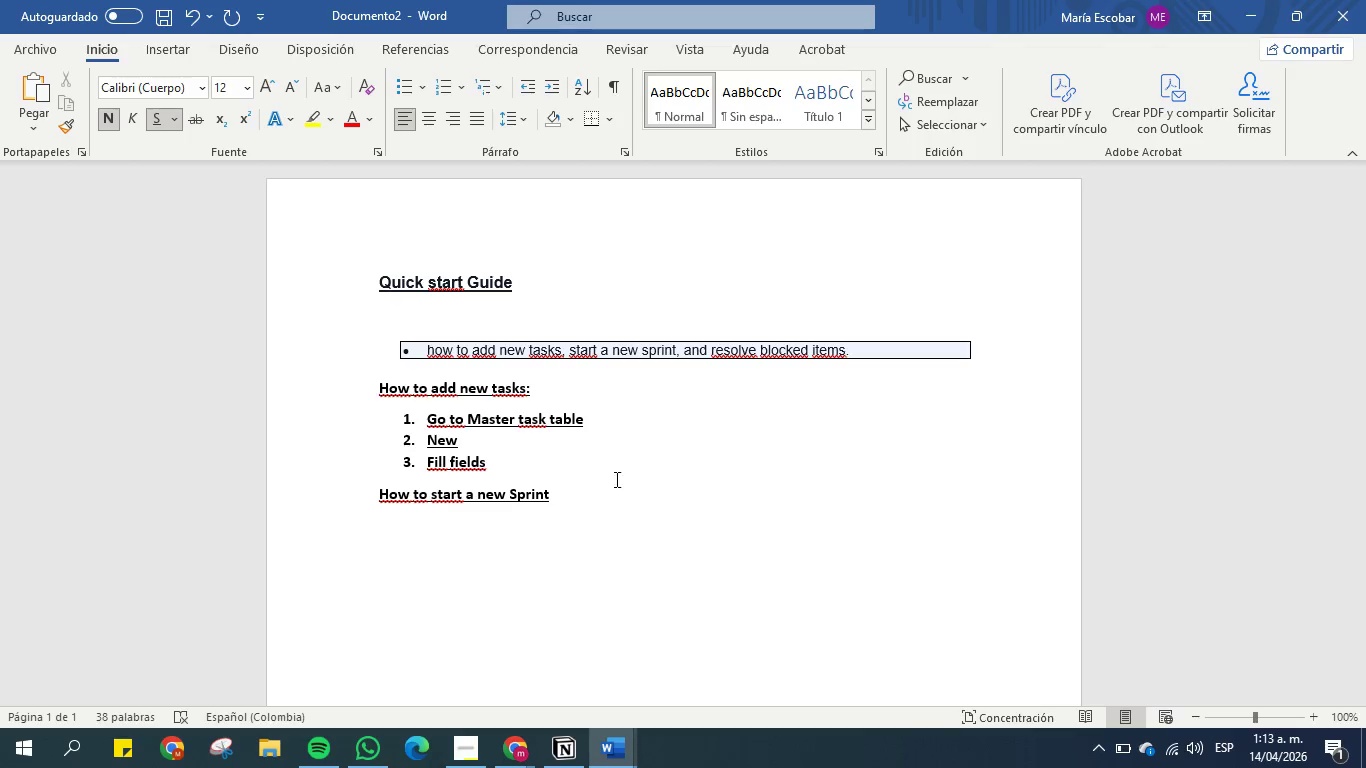 
key(Enter)
 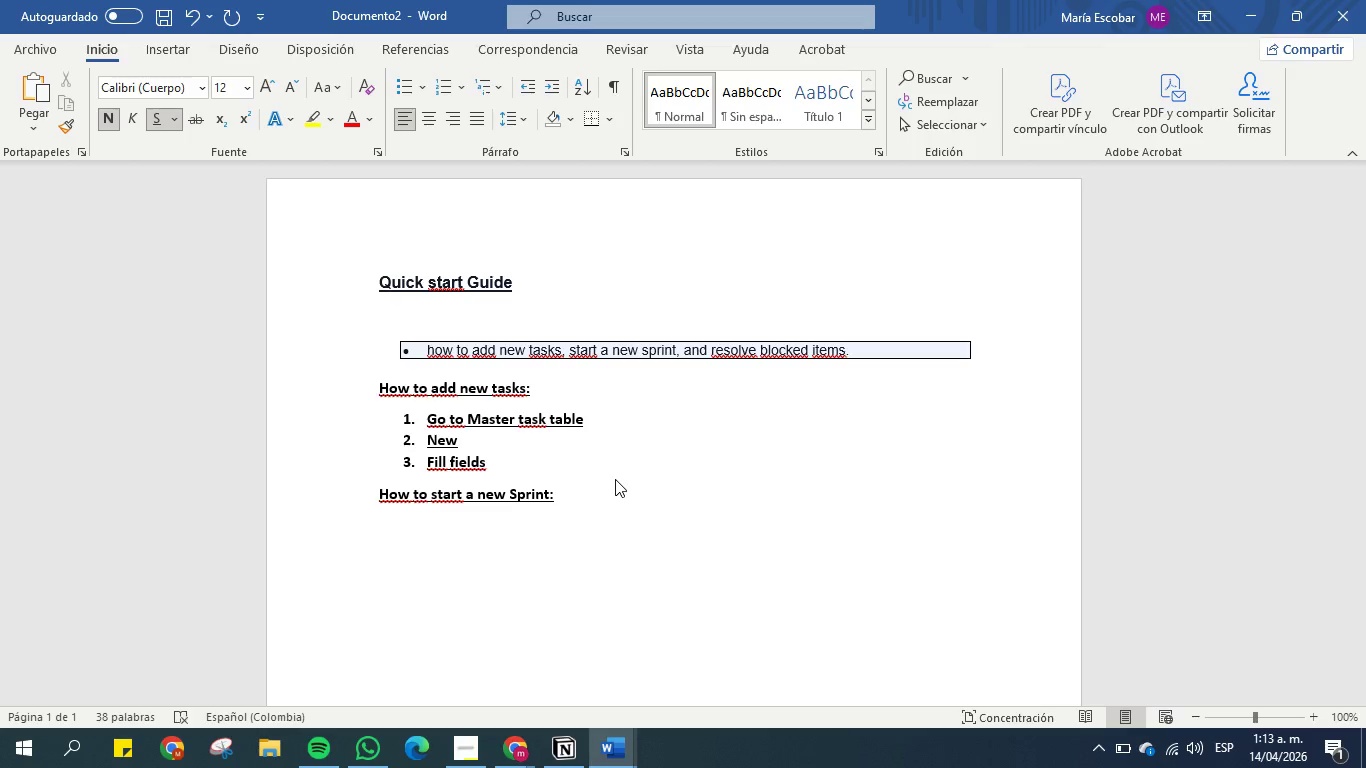 
key(1)
 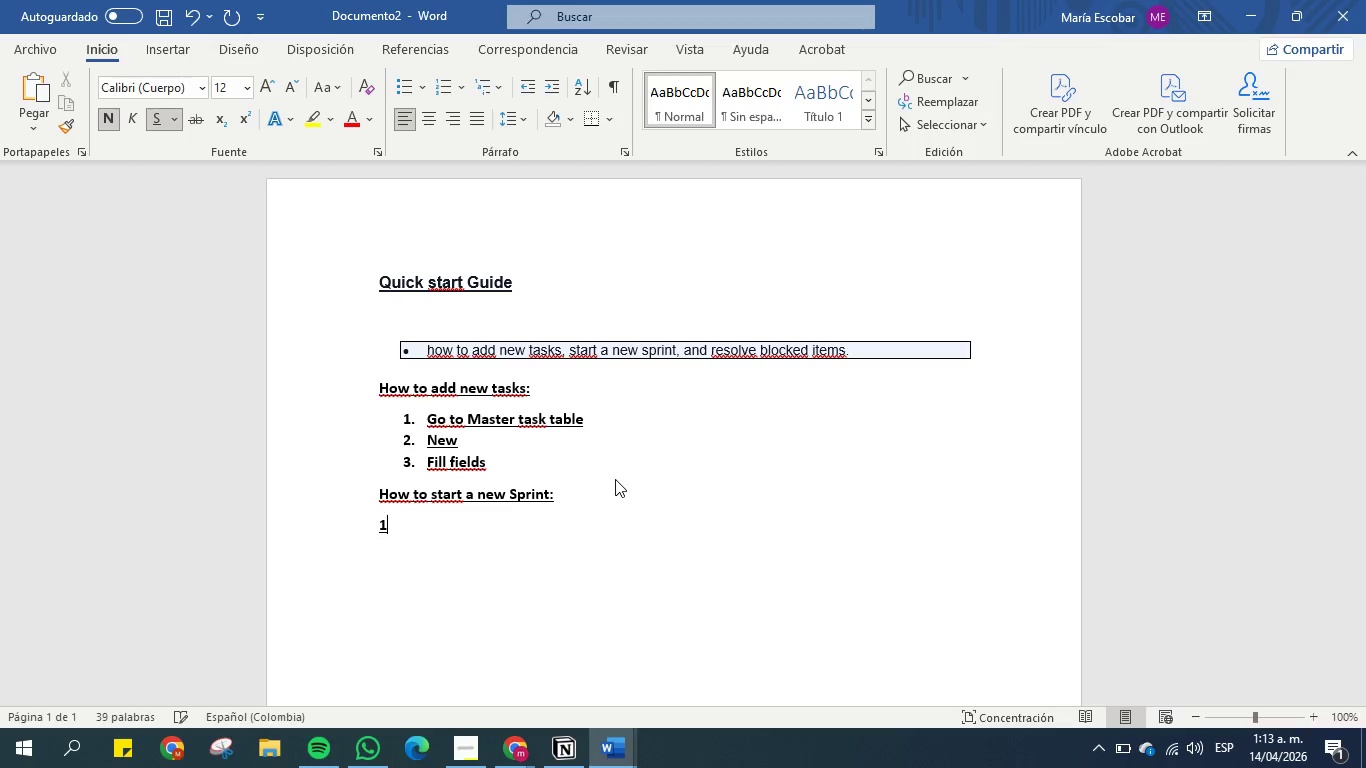 
key(Period)
 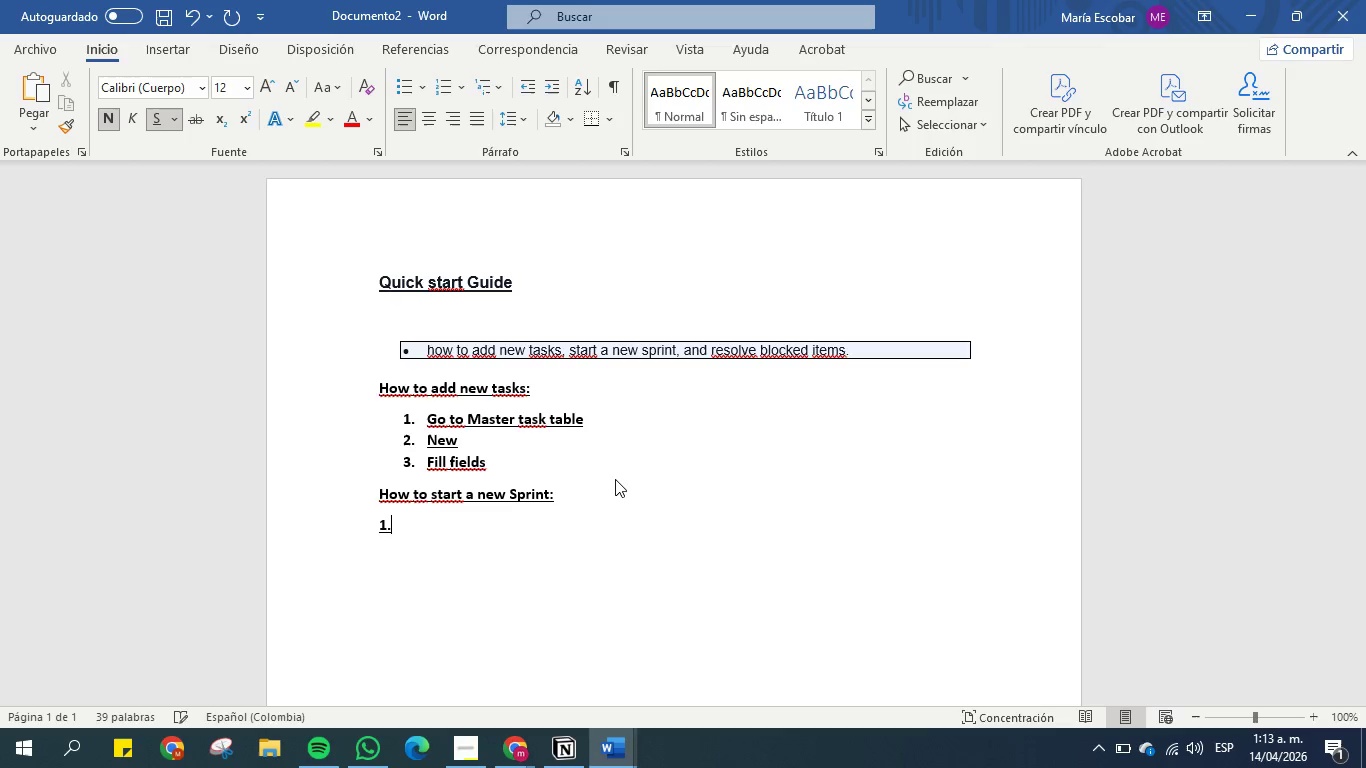 
key(Space)
 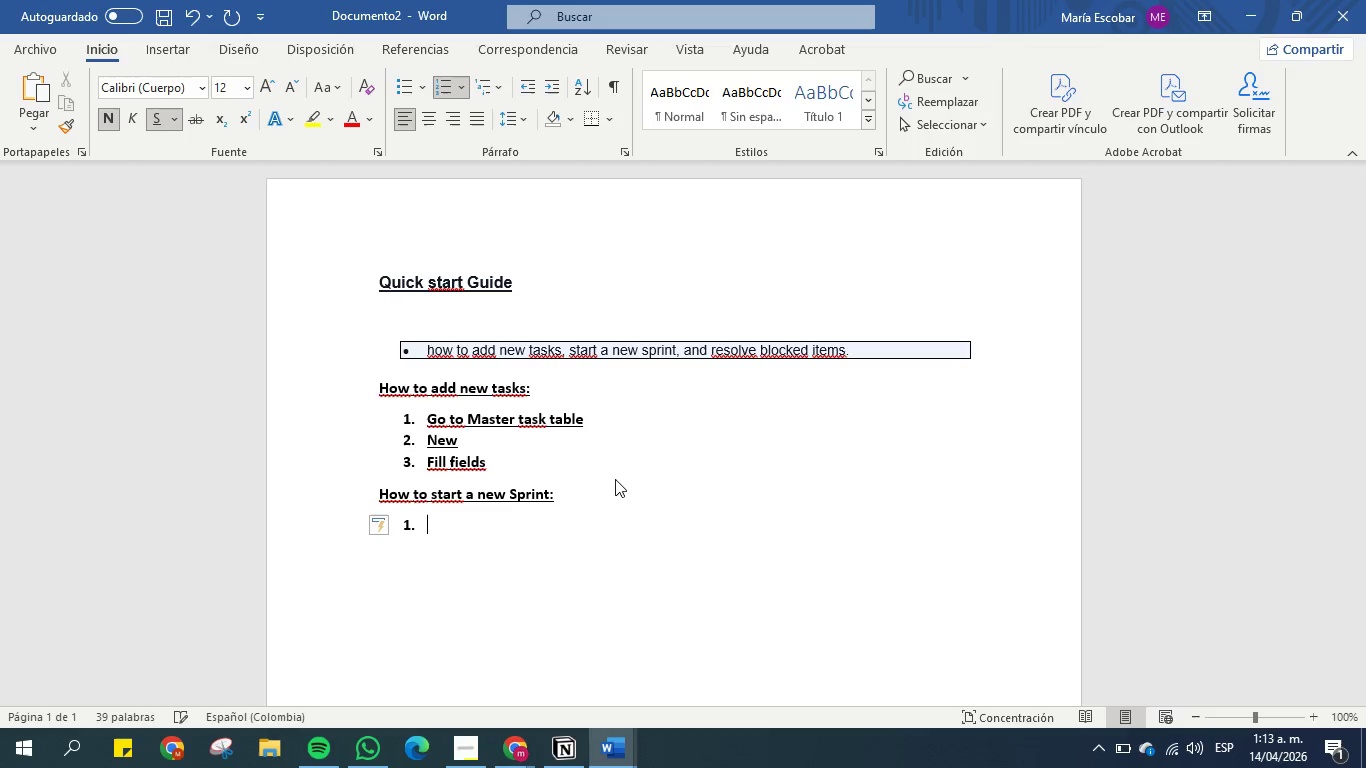 
key(CapsLock)
 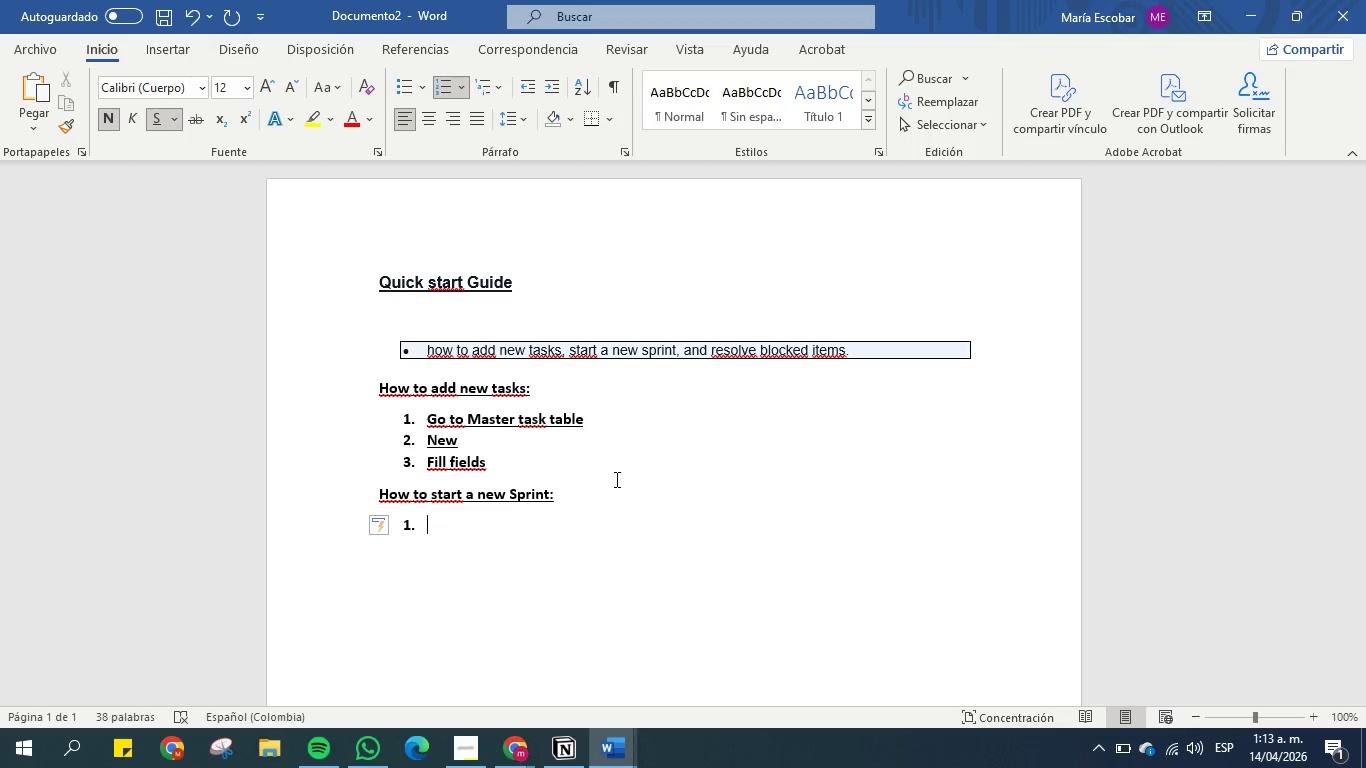 
wait(12.24)
 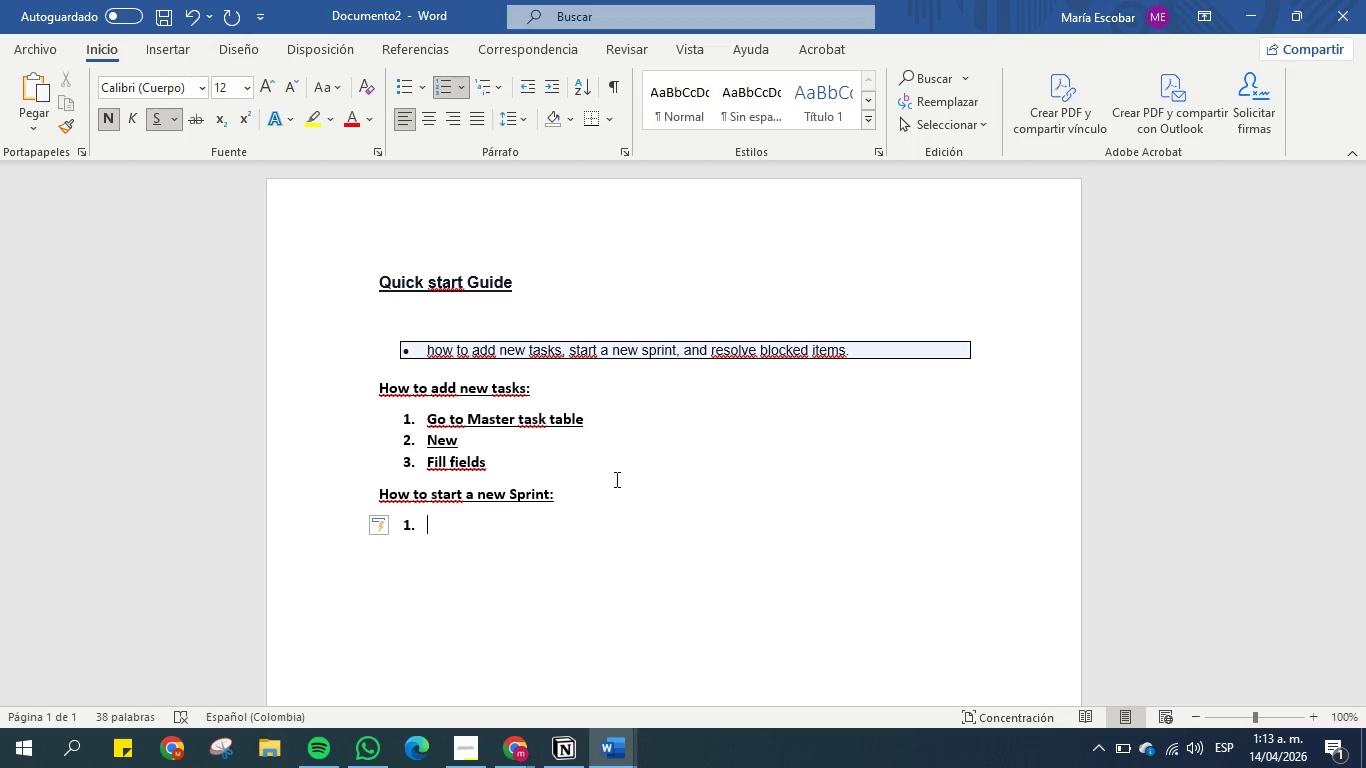 
type(Sele)
 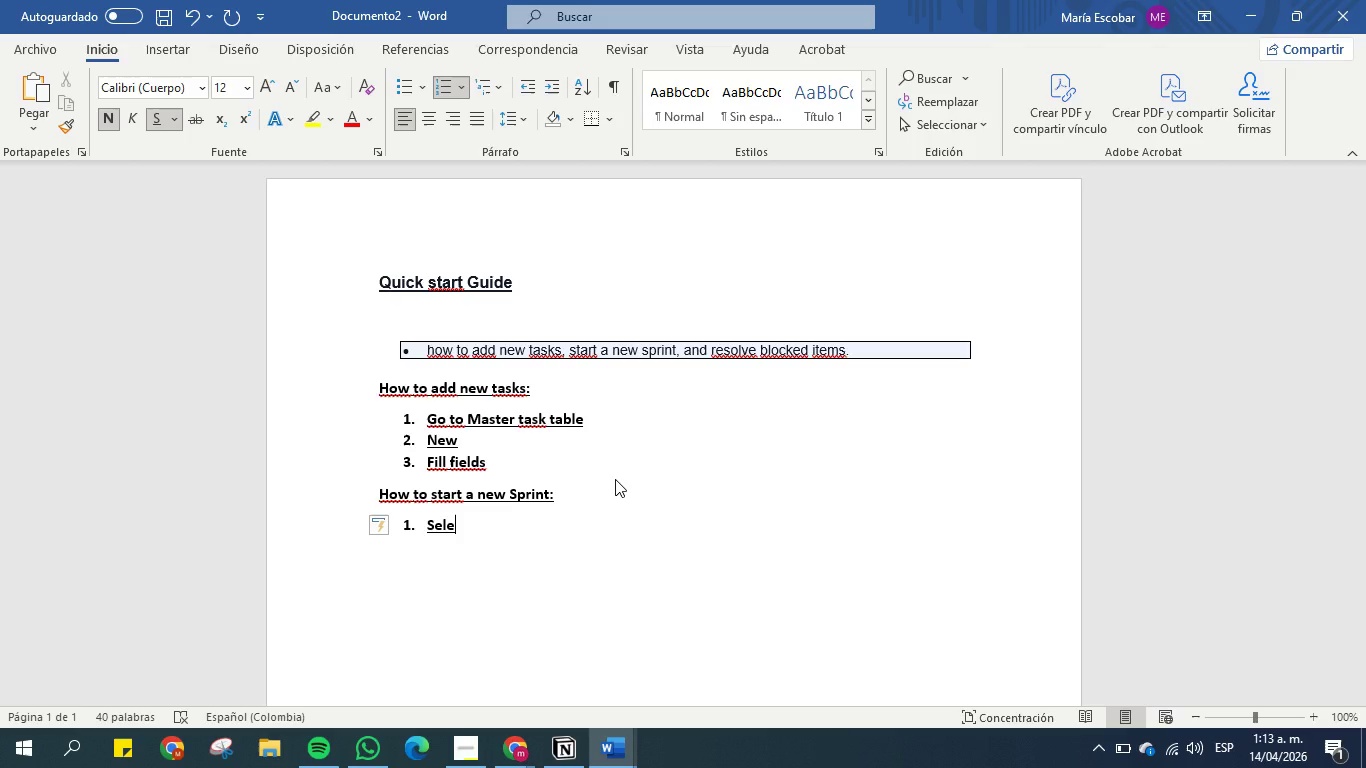 
key(C)
 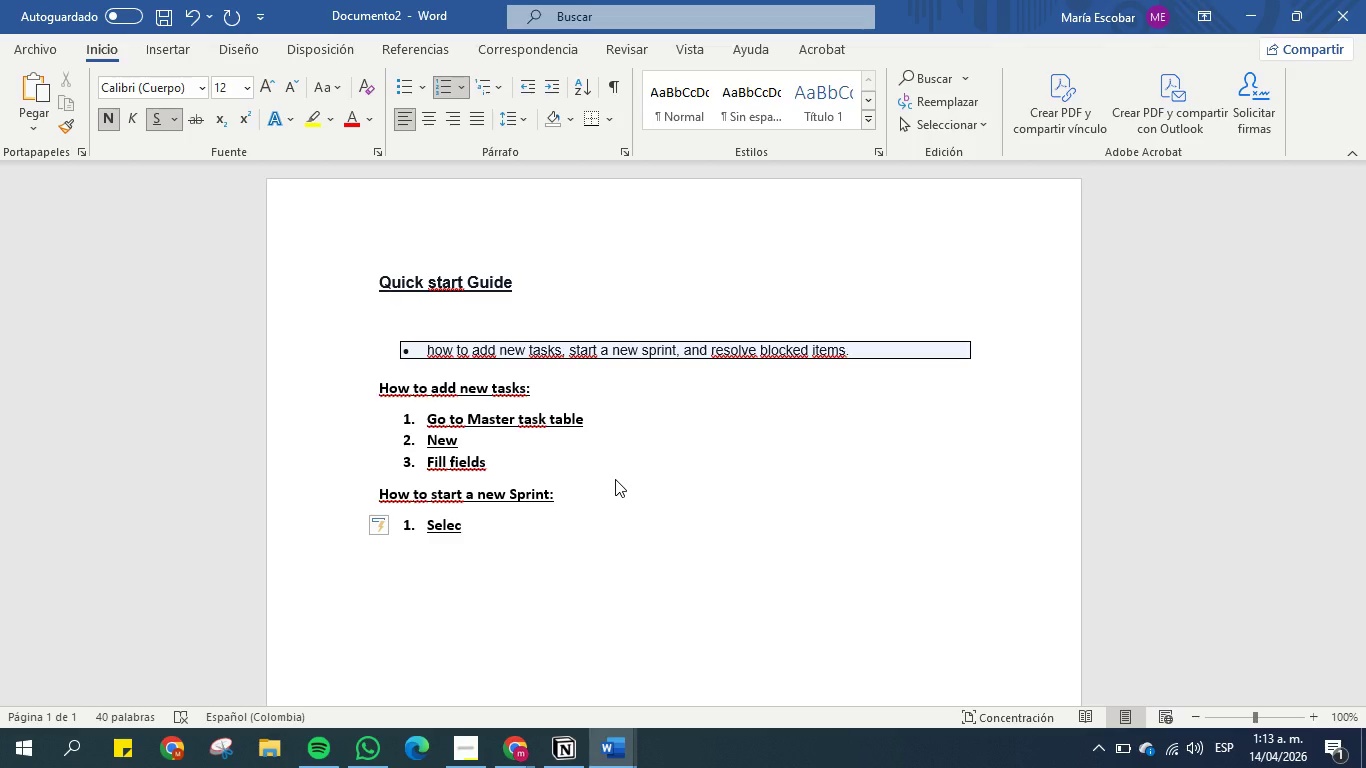 
key(T)
 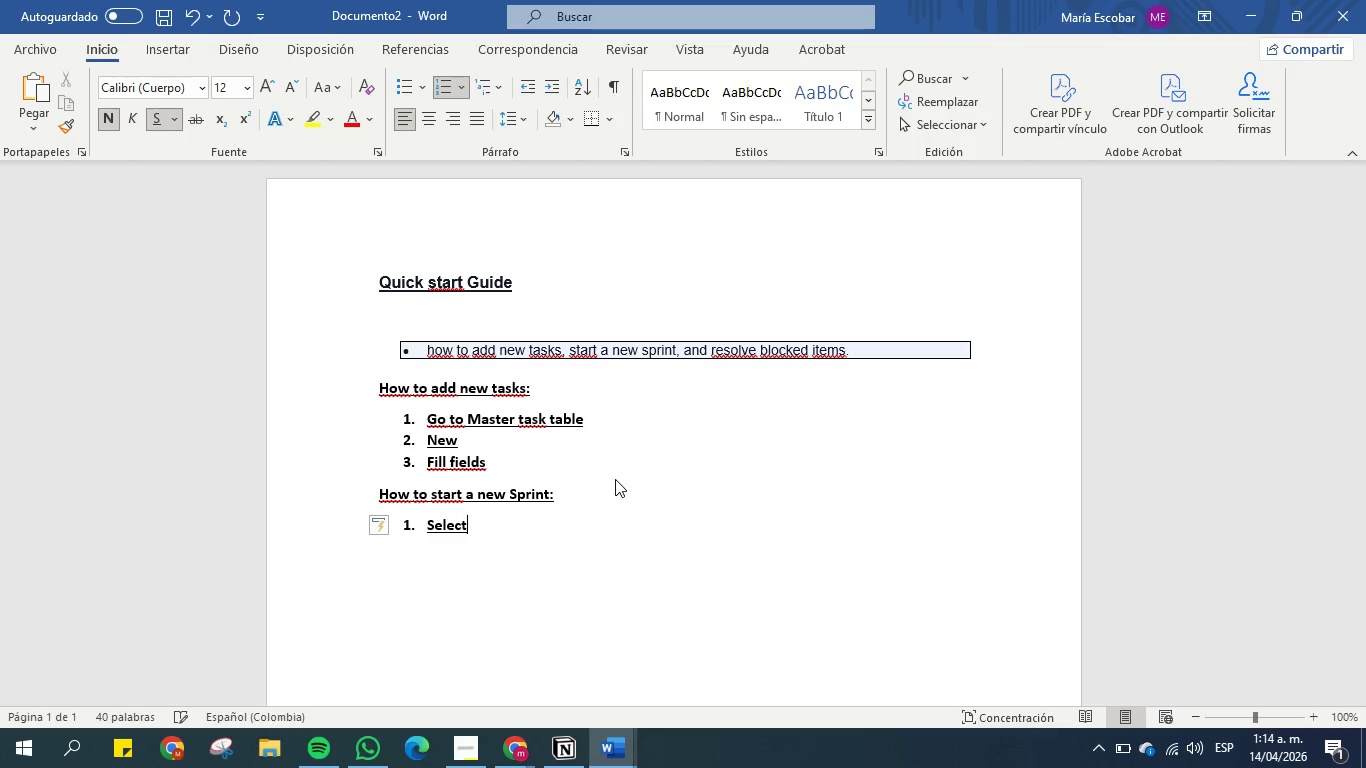 
key(Space)
 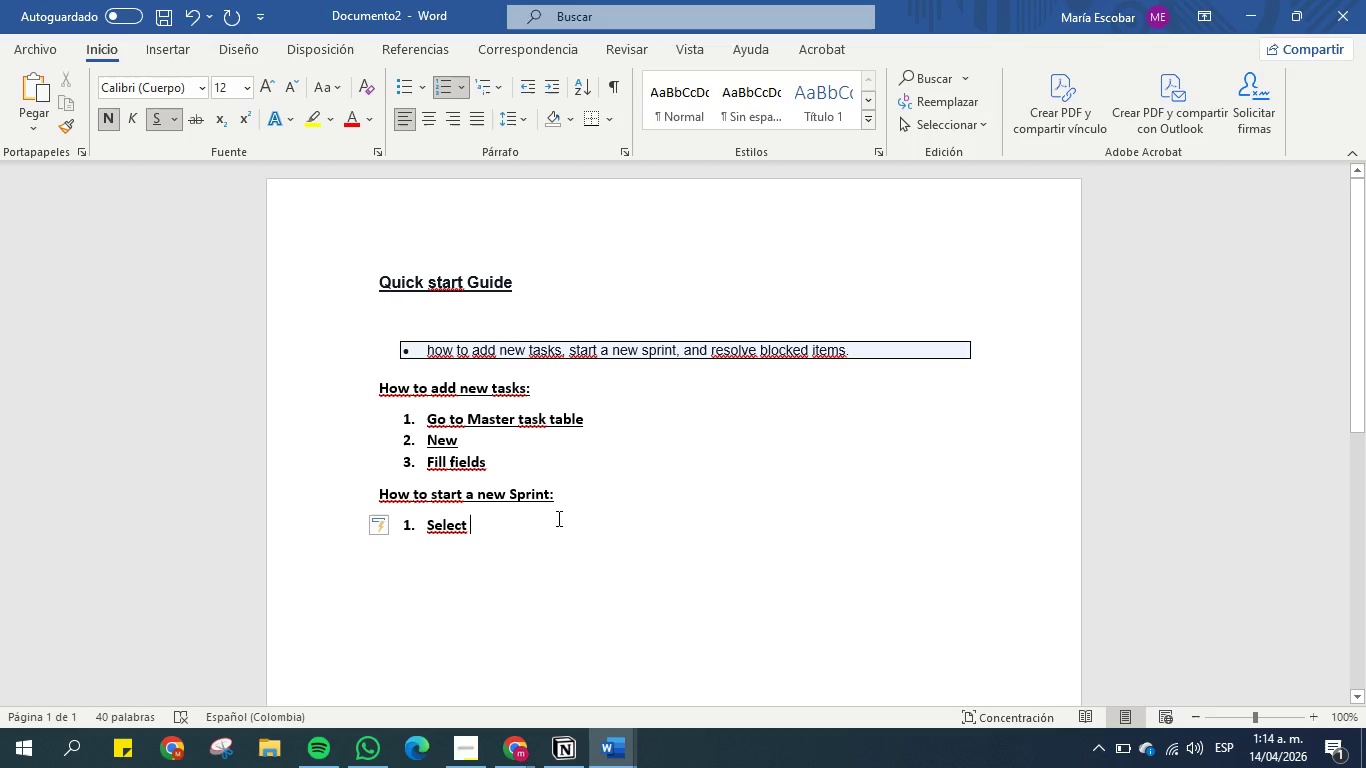 
key(Backspace)
 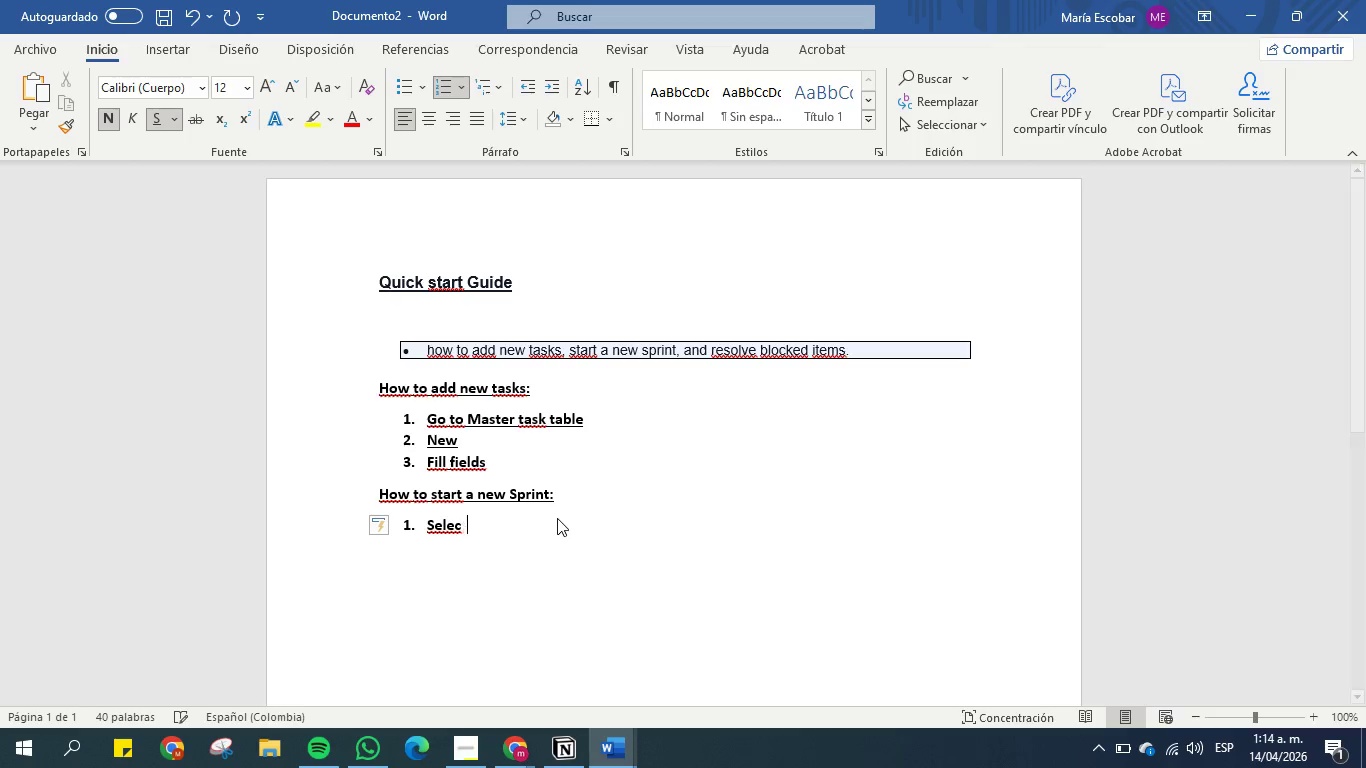 
key(Backspace)
 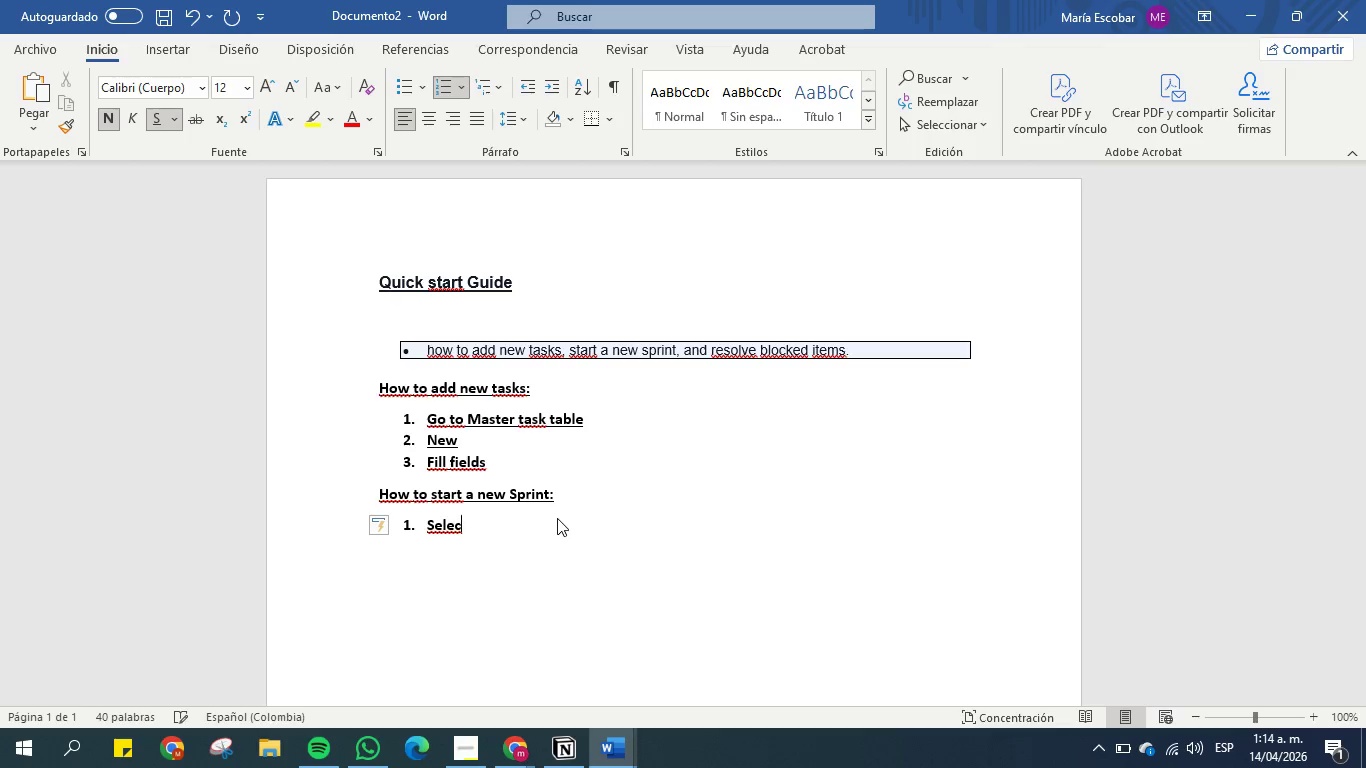 
key(Backspace)
 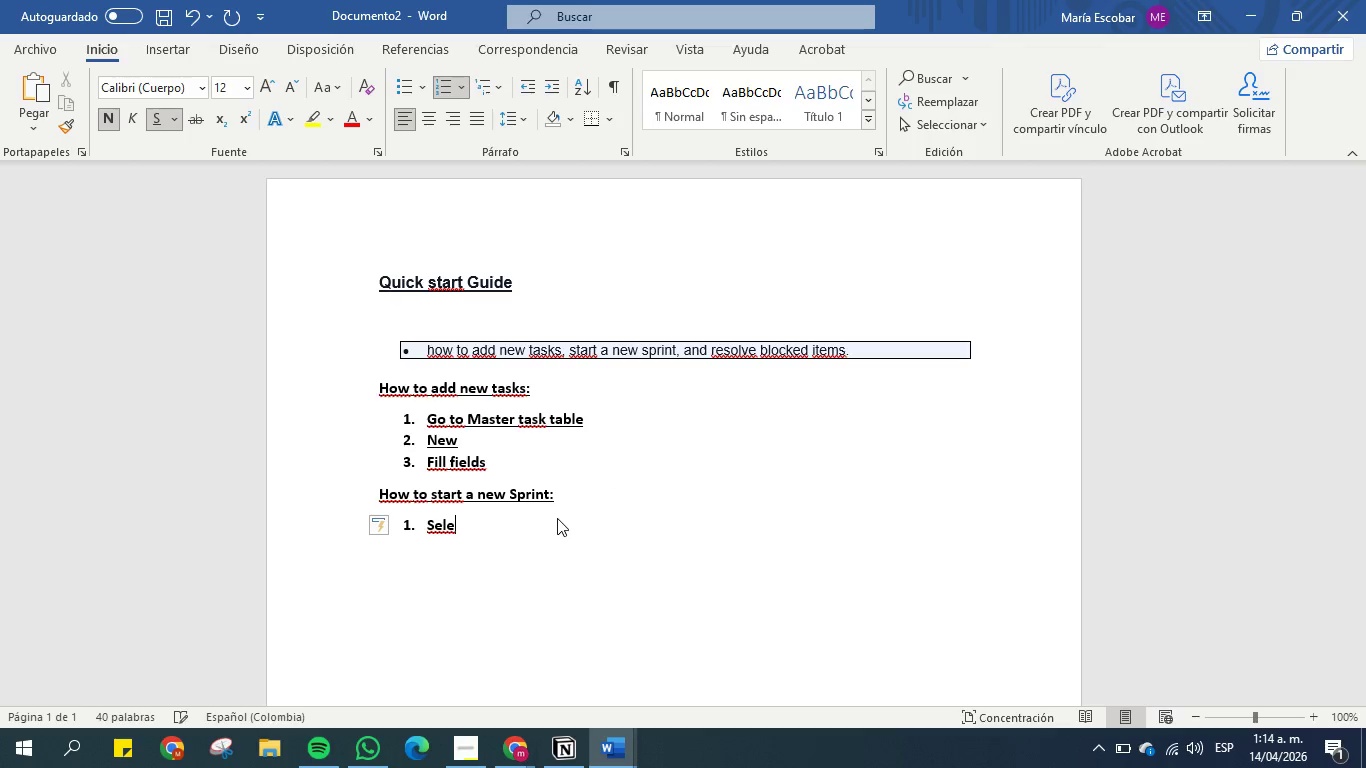 
key(Backspace)
 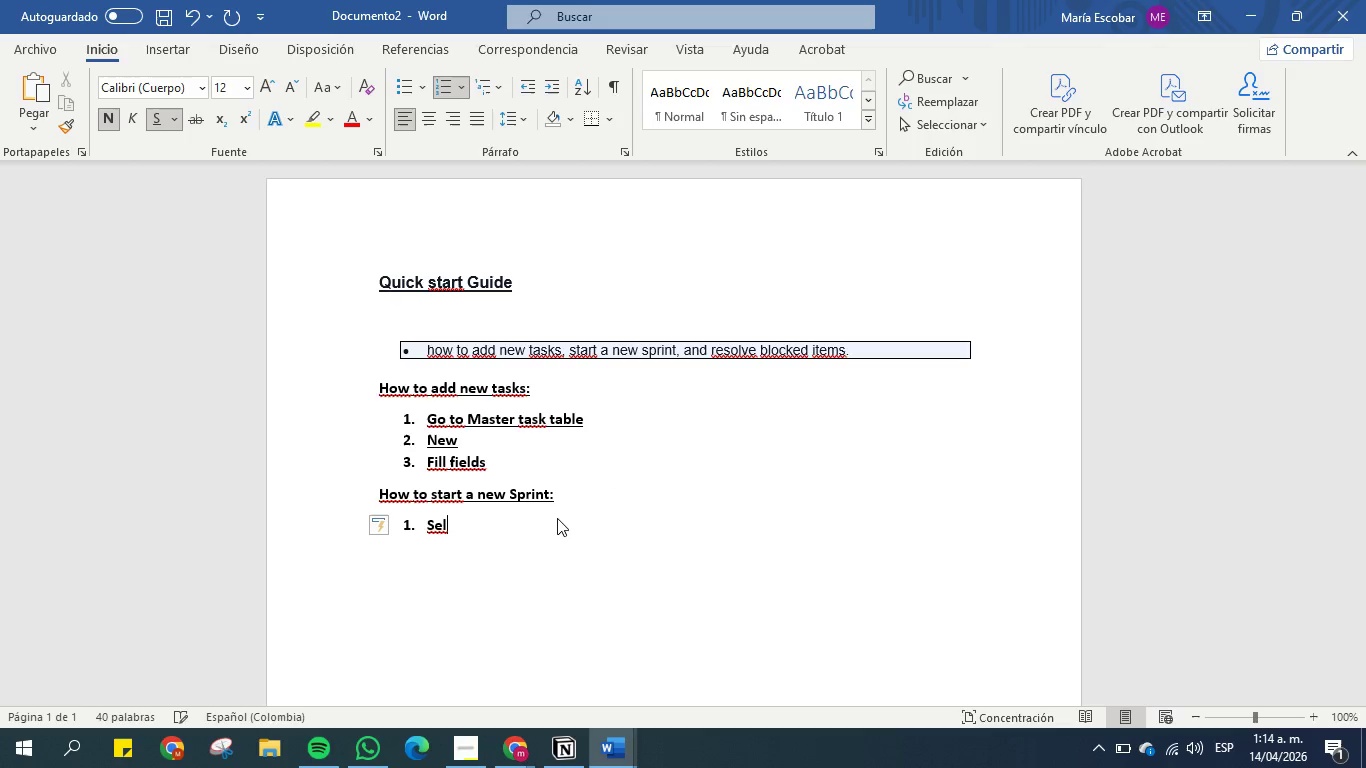 
key(Backspace)
 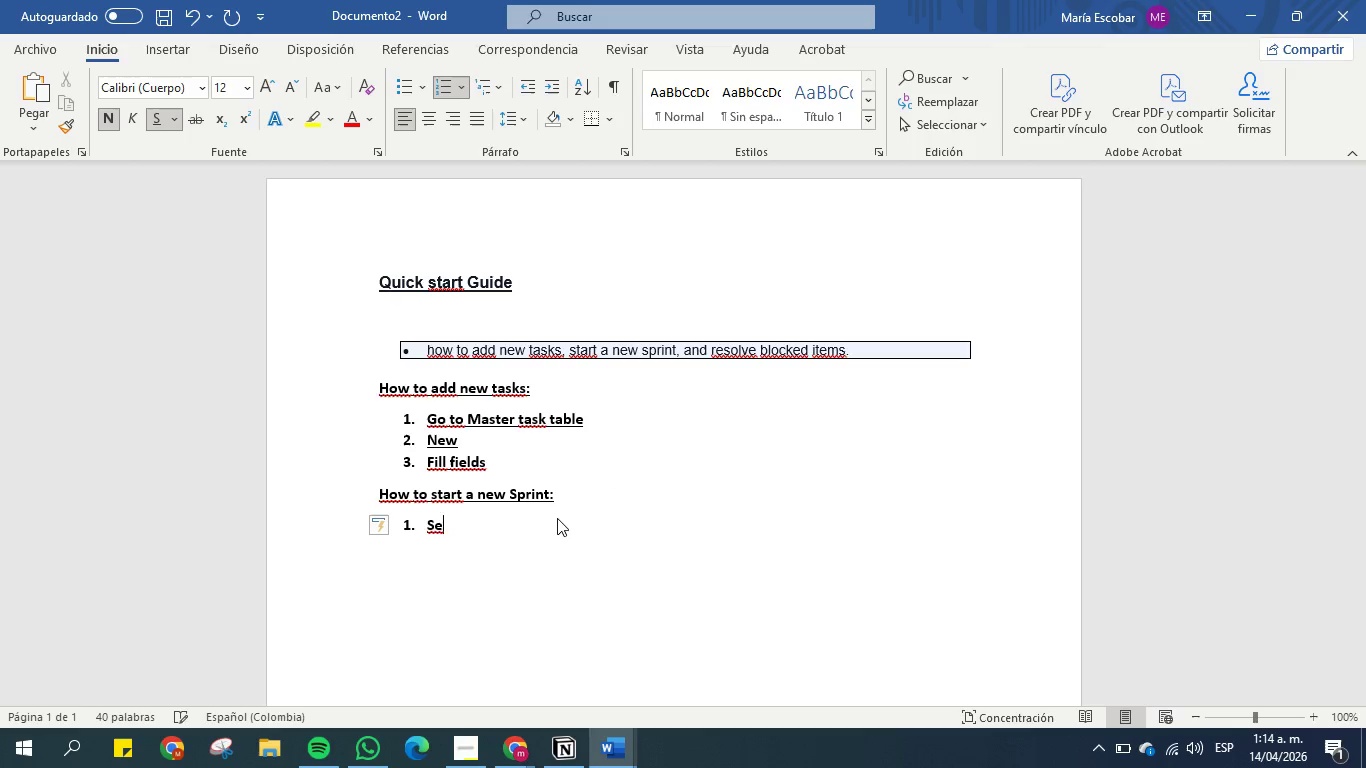 
key(Backspace)
 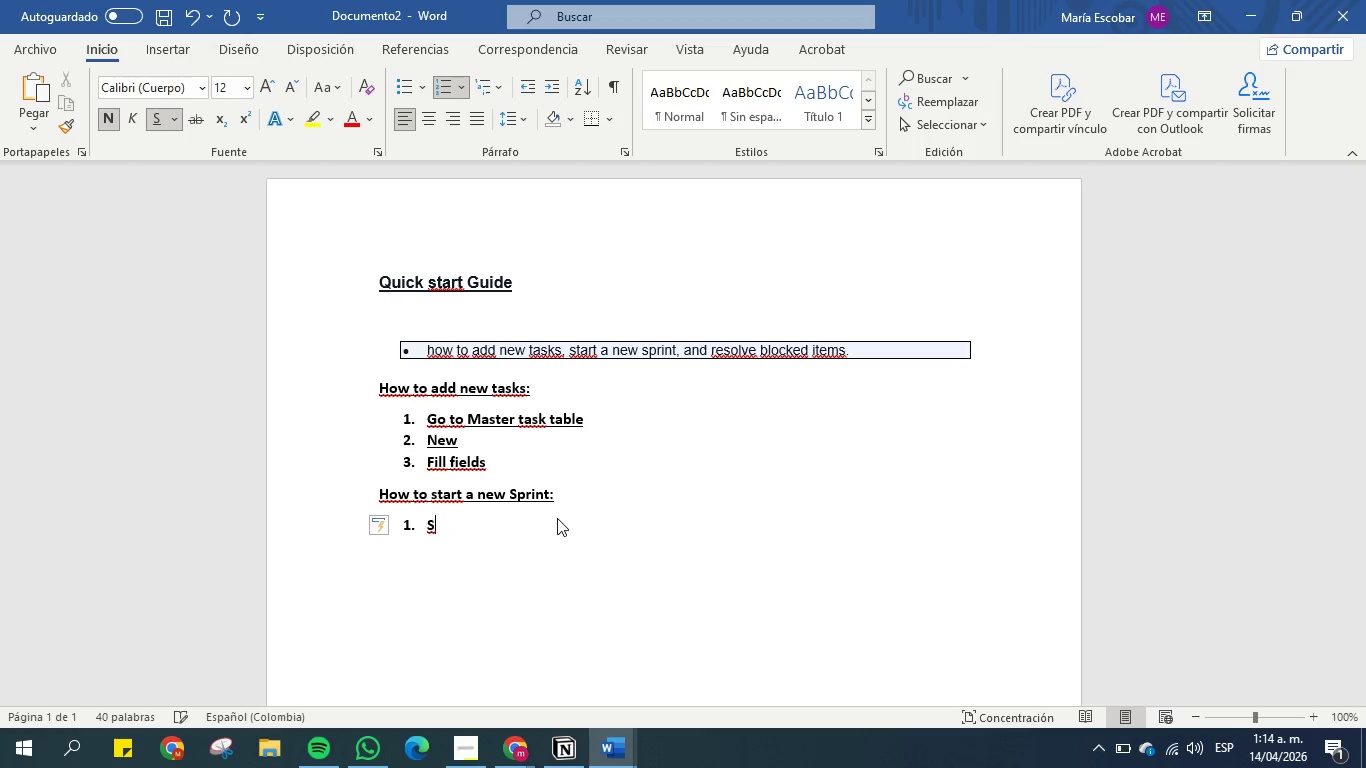 
key(Backspace)
 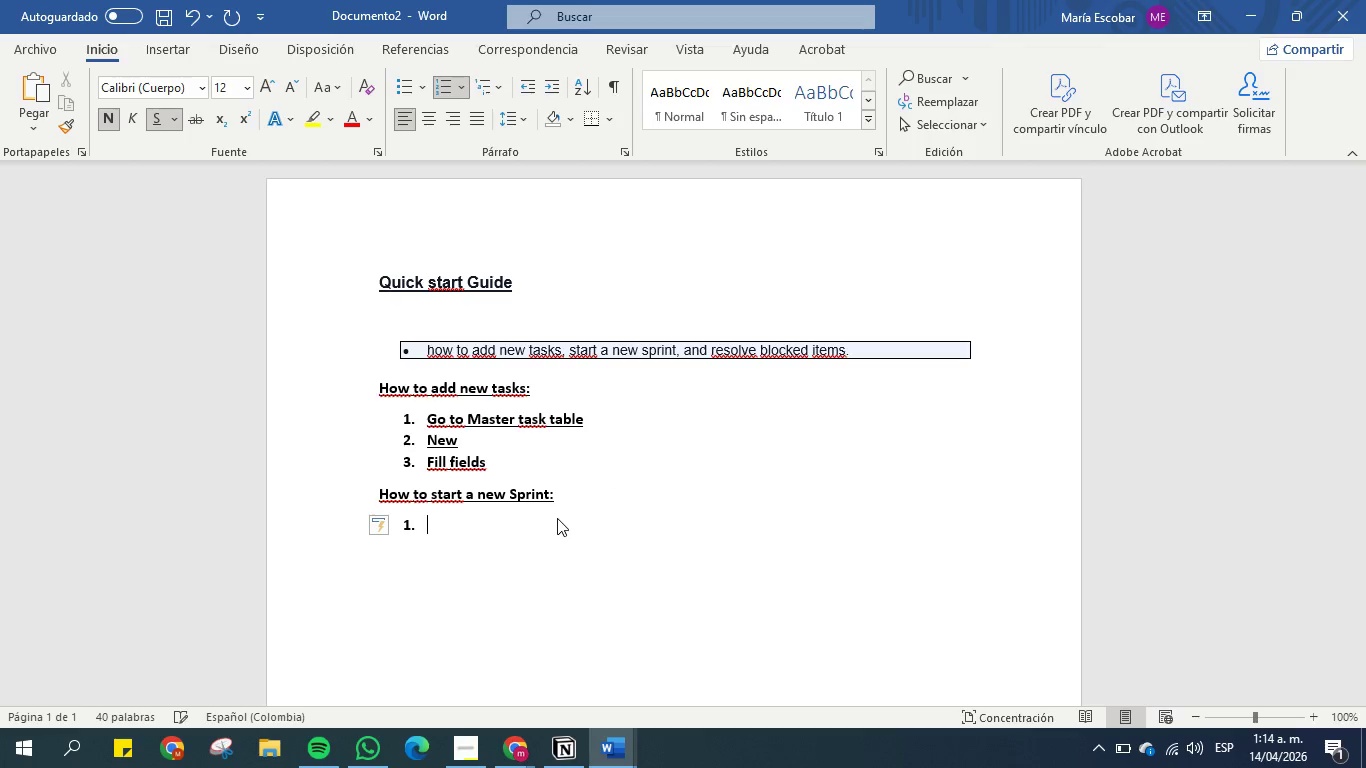 
key(Backspace)
 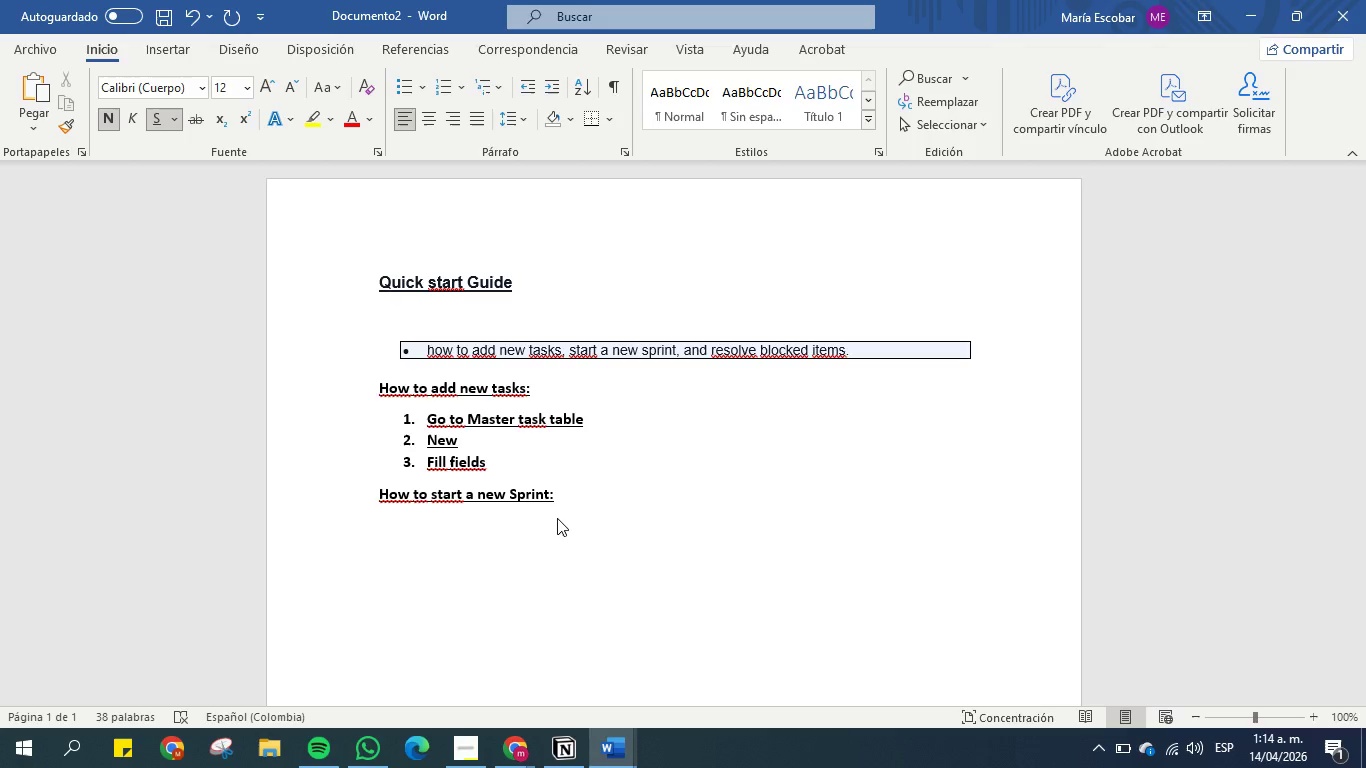 
wait(5.64)
 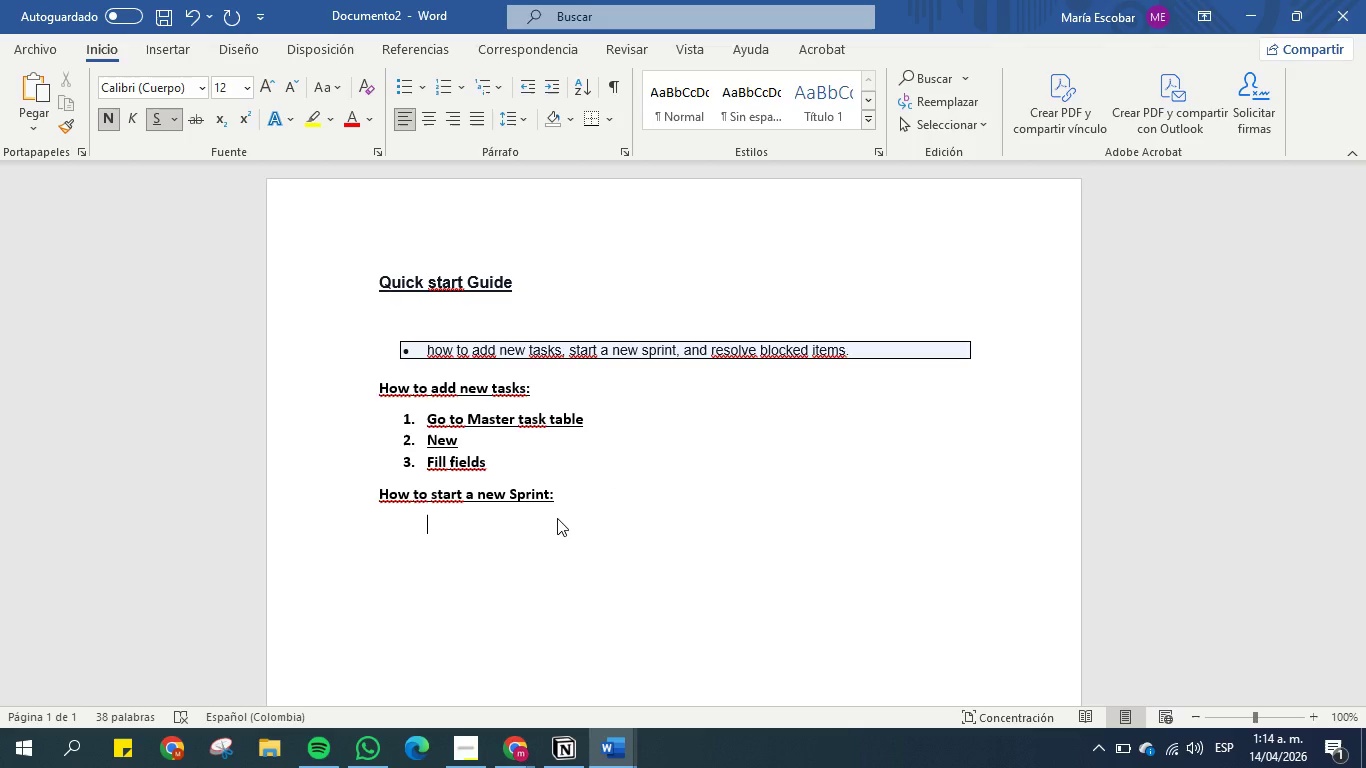 
type(Go to sprint)
key(Backspace)
key(Backspace)
key(Backspace)
type(1. Go to new Sprint)
 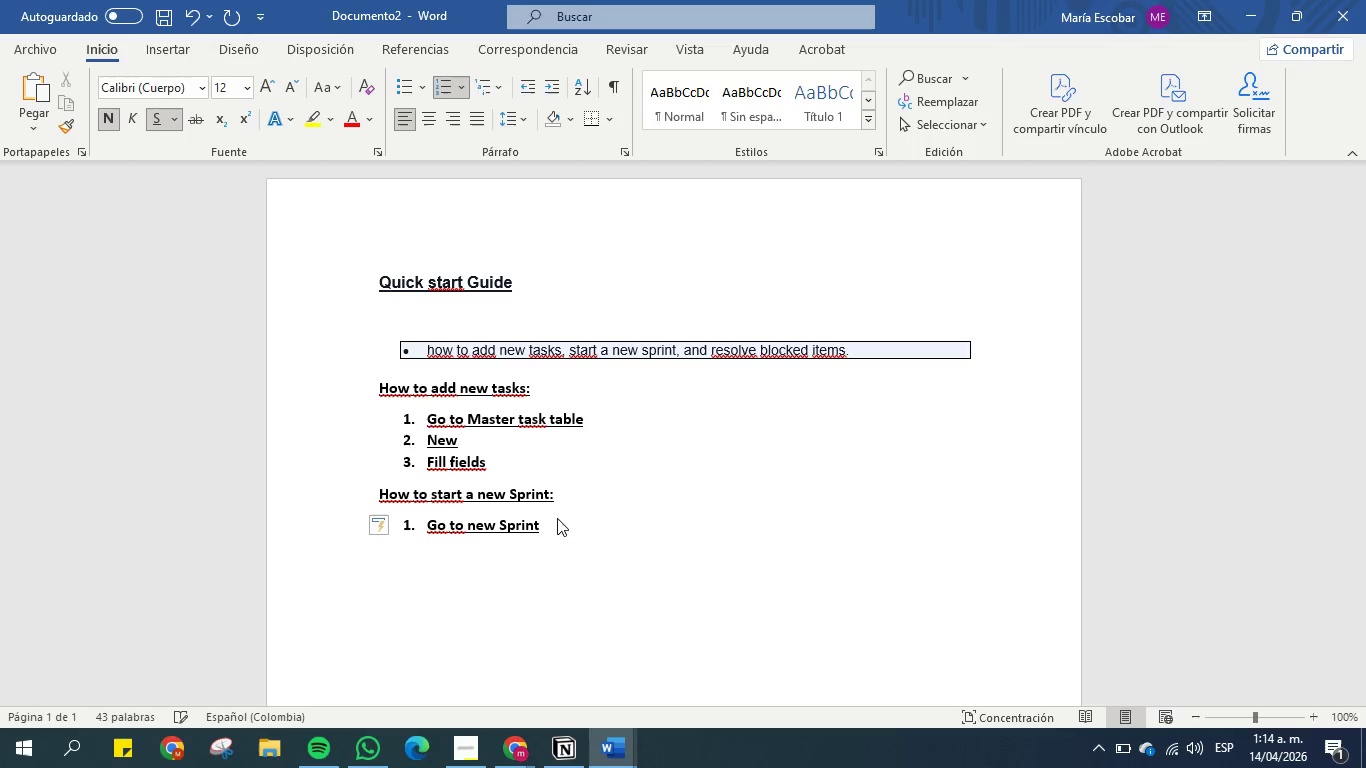 
left_click_drag(start_coordinate=[499, 529], to_coordinate=[467, 532])
 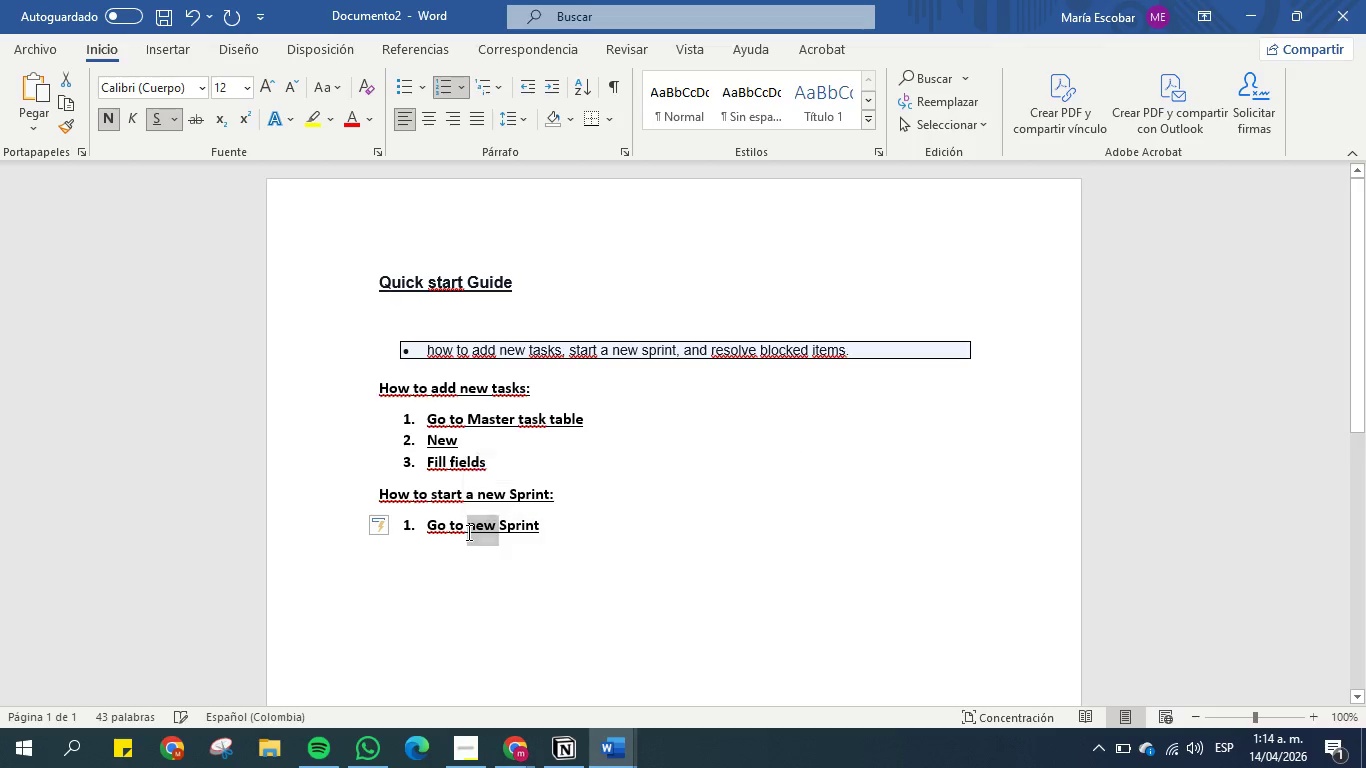 
key(Backspace)
 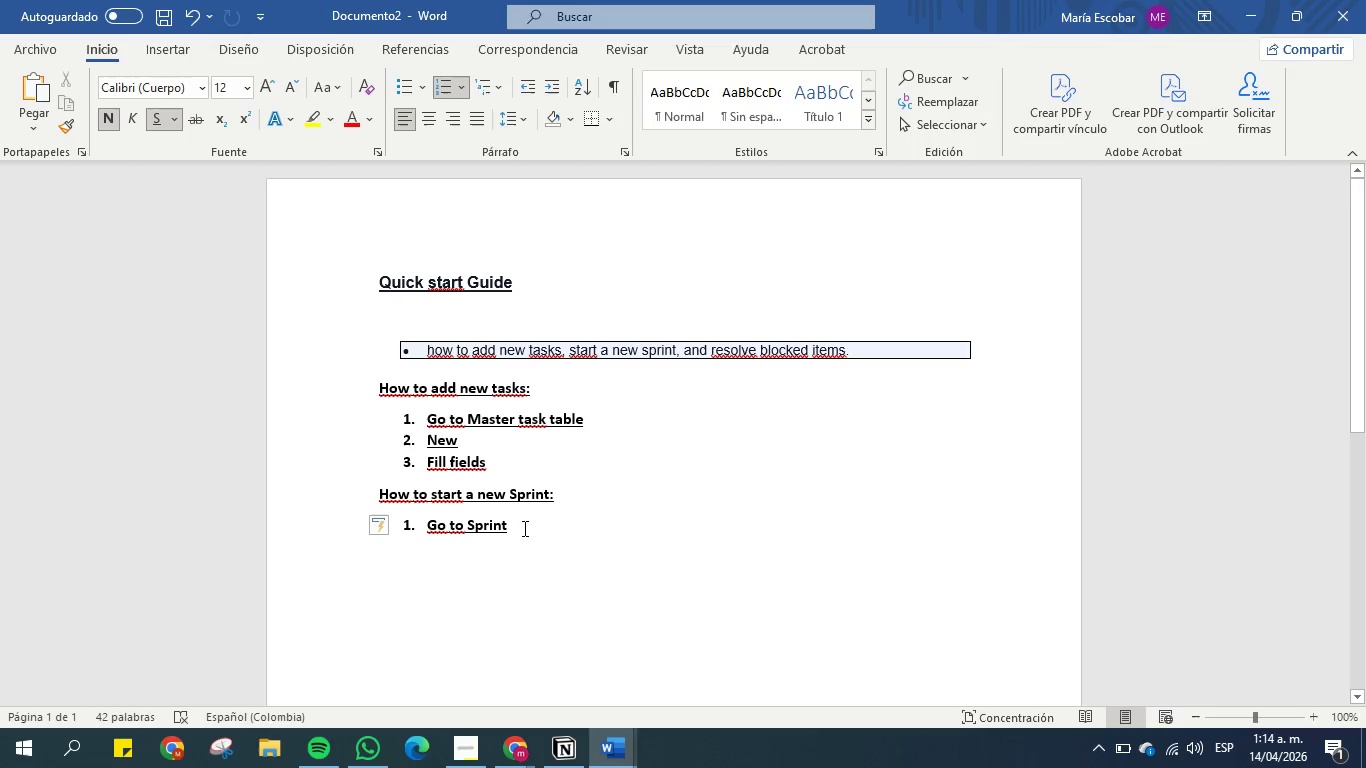 
left_click([554, 533])
 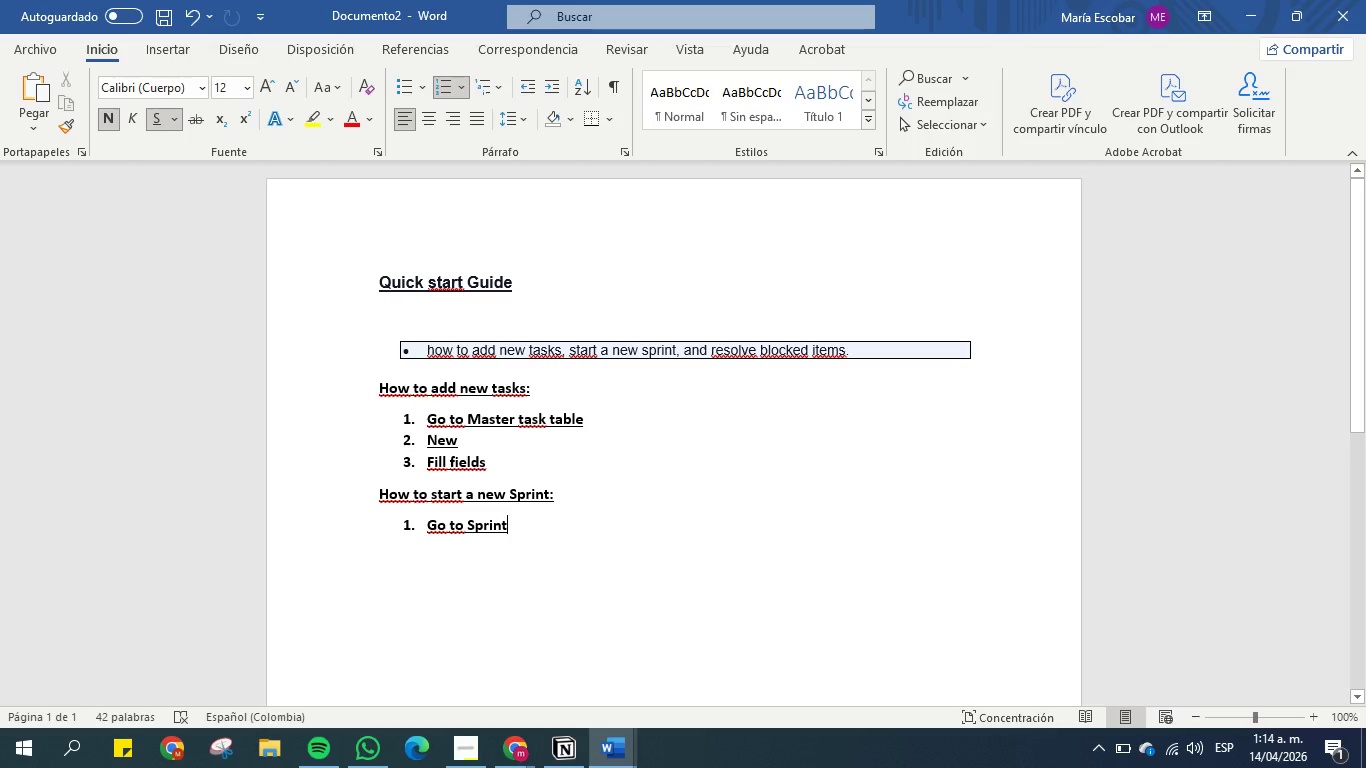 
key(Enter)
 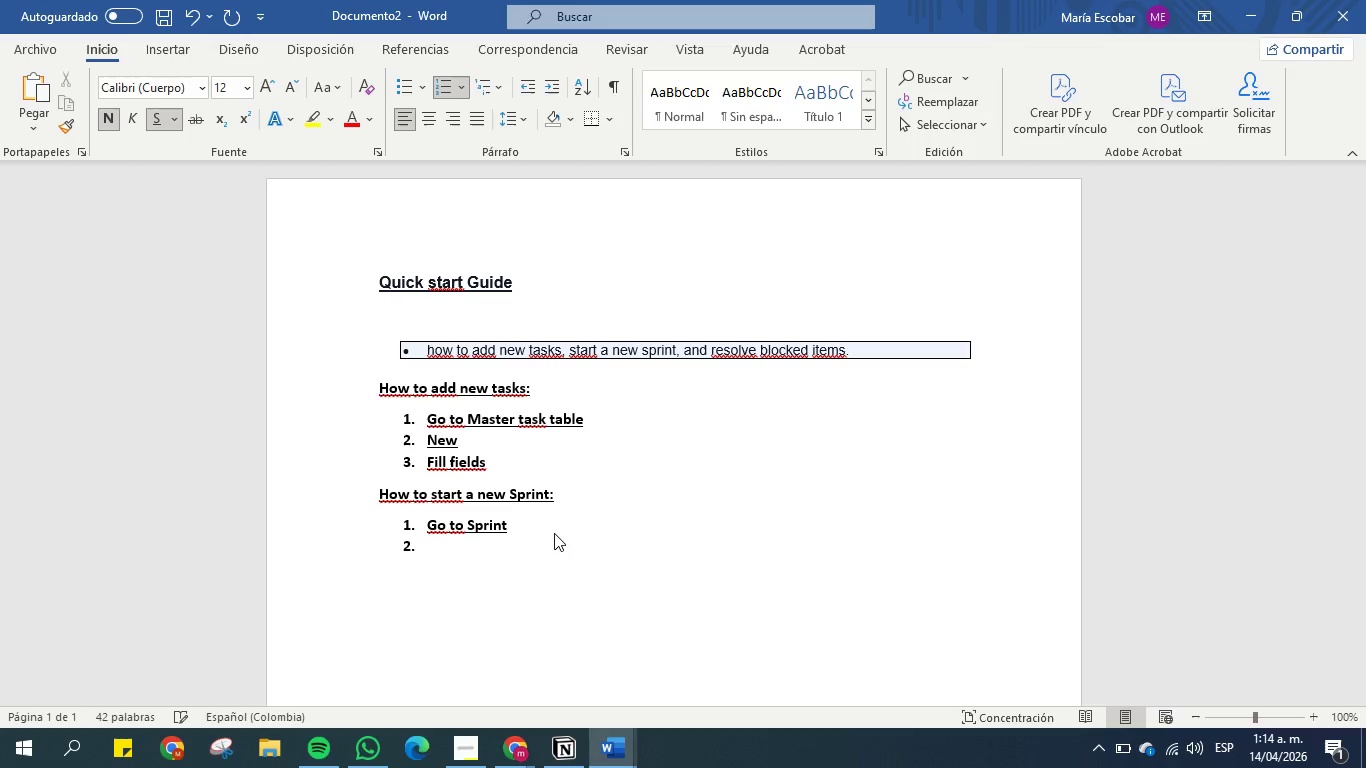 
type(New)
 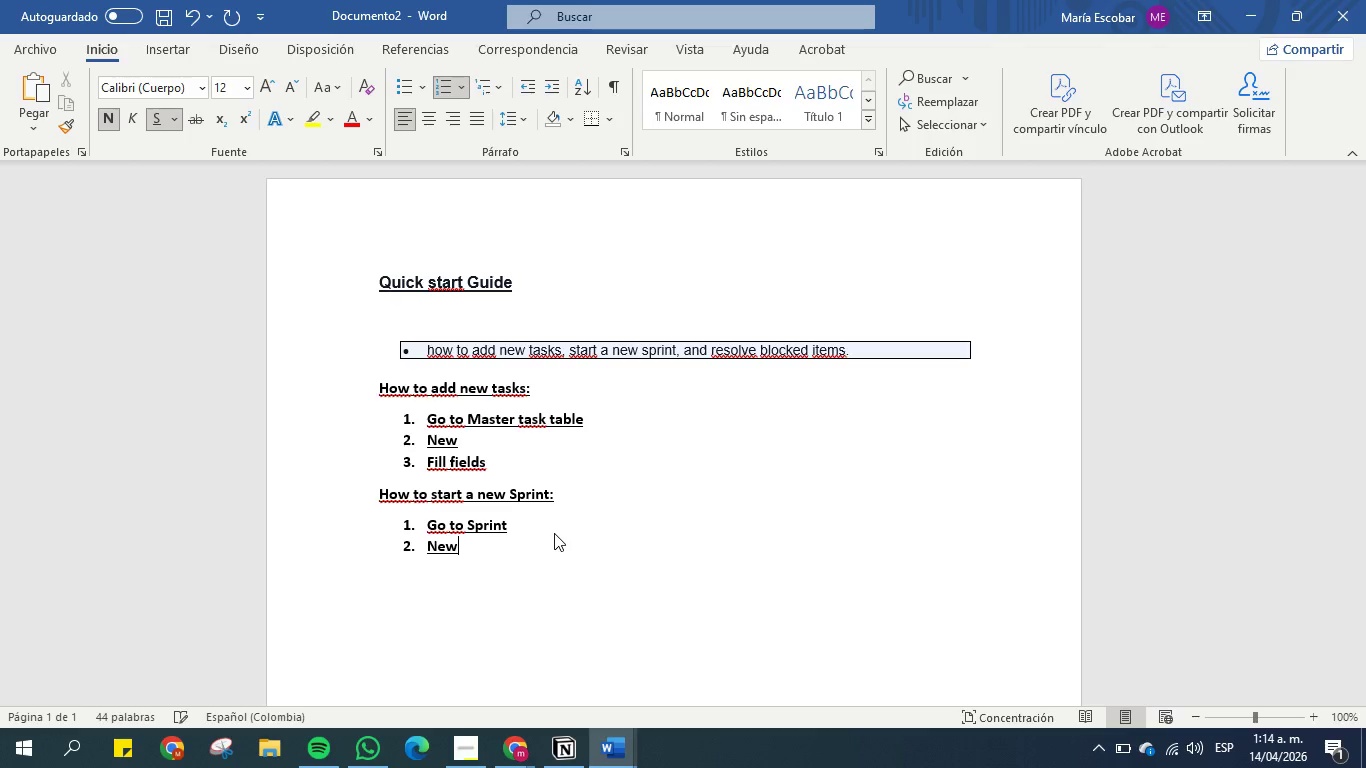 
key(Enter)
 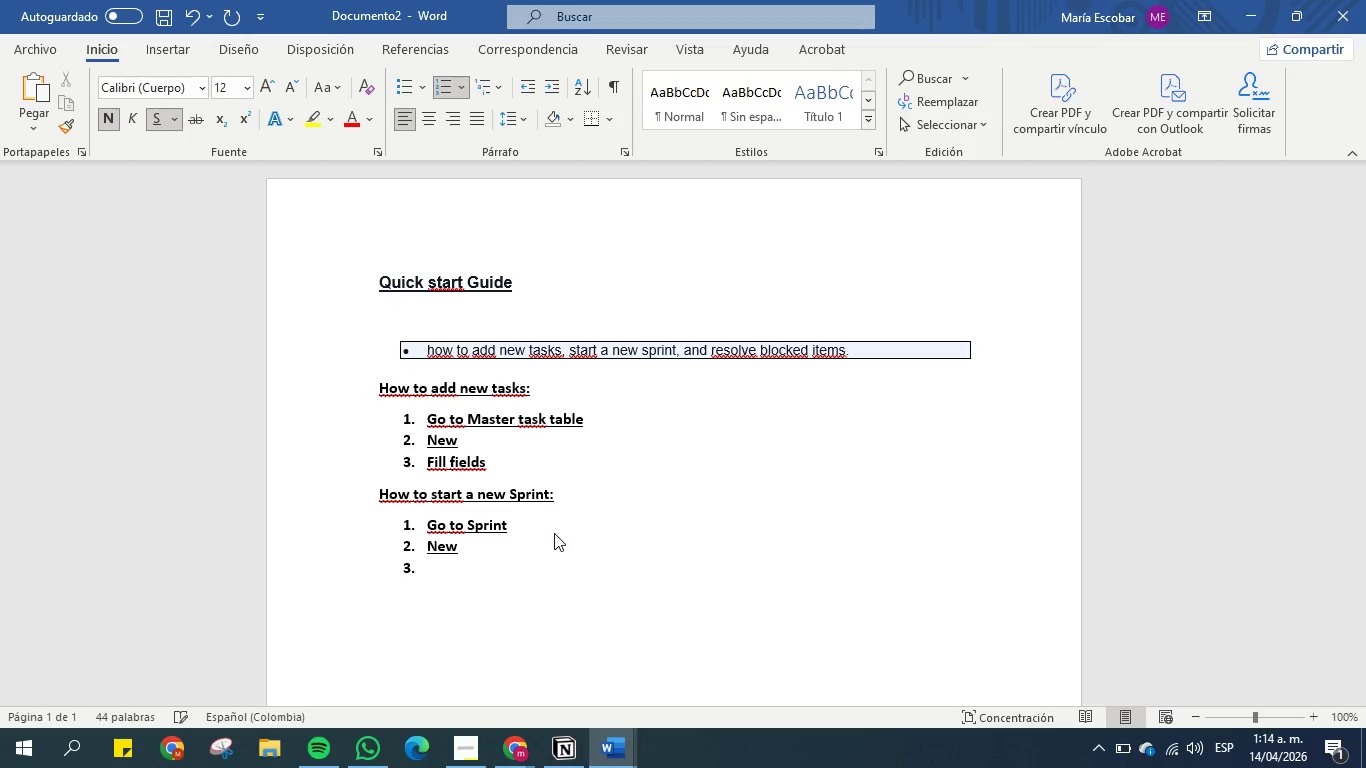 
type(Fill fields )
 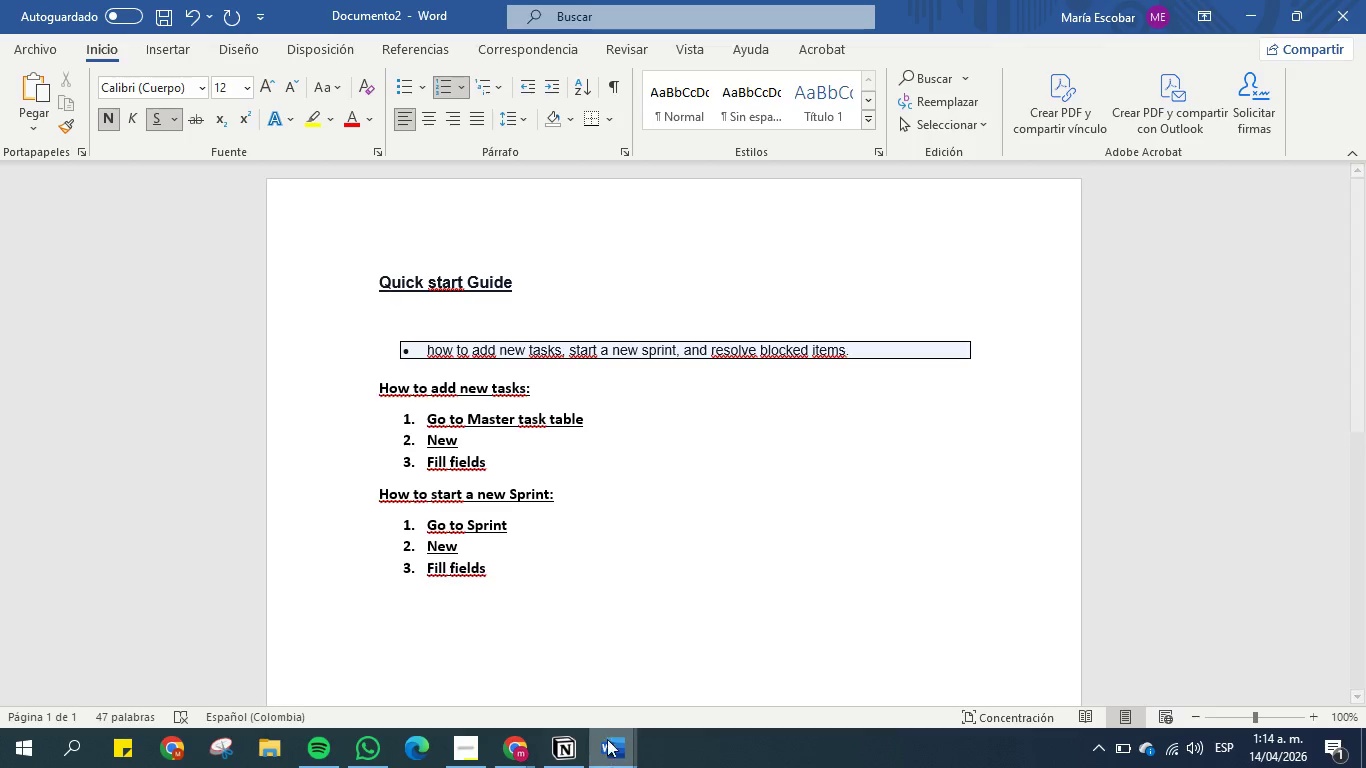 
wait(7.22)
 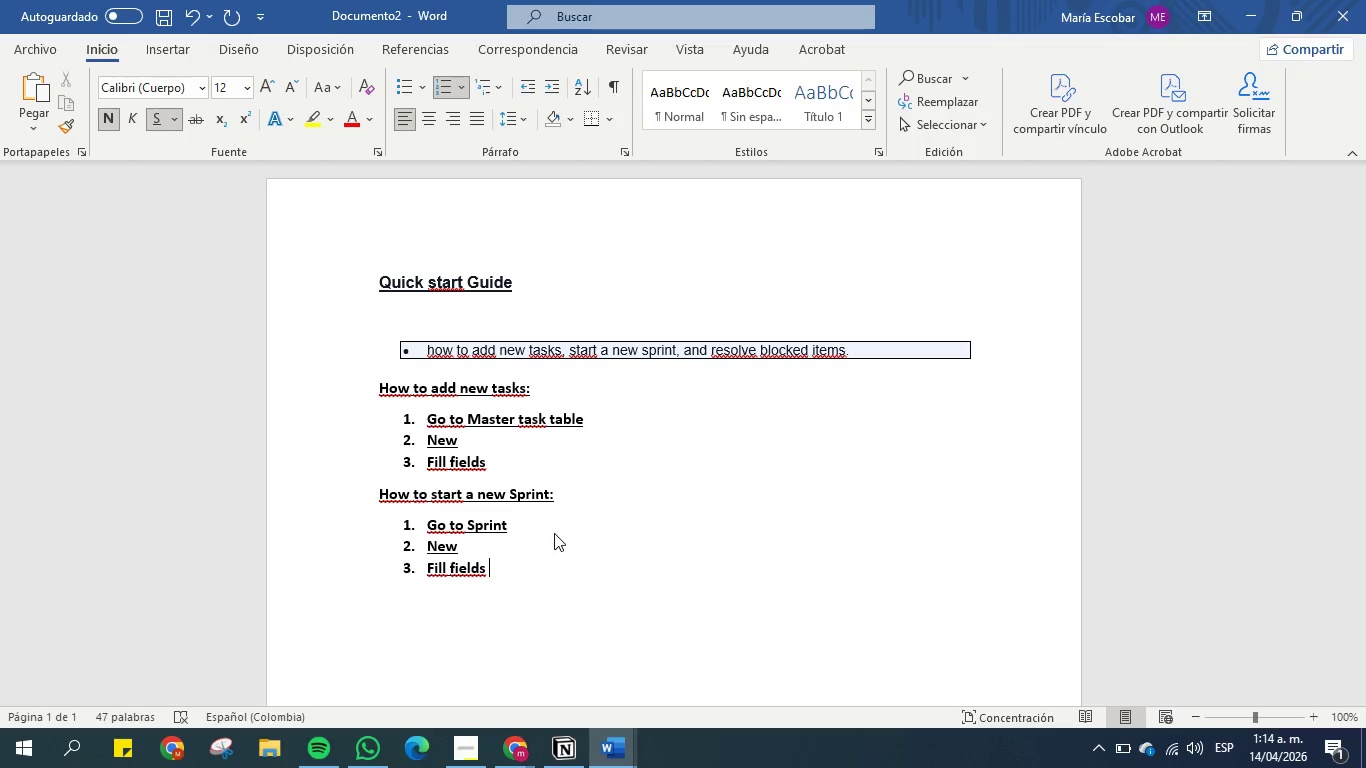 
left_click([561, 751])
 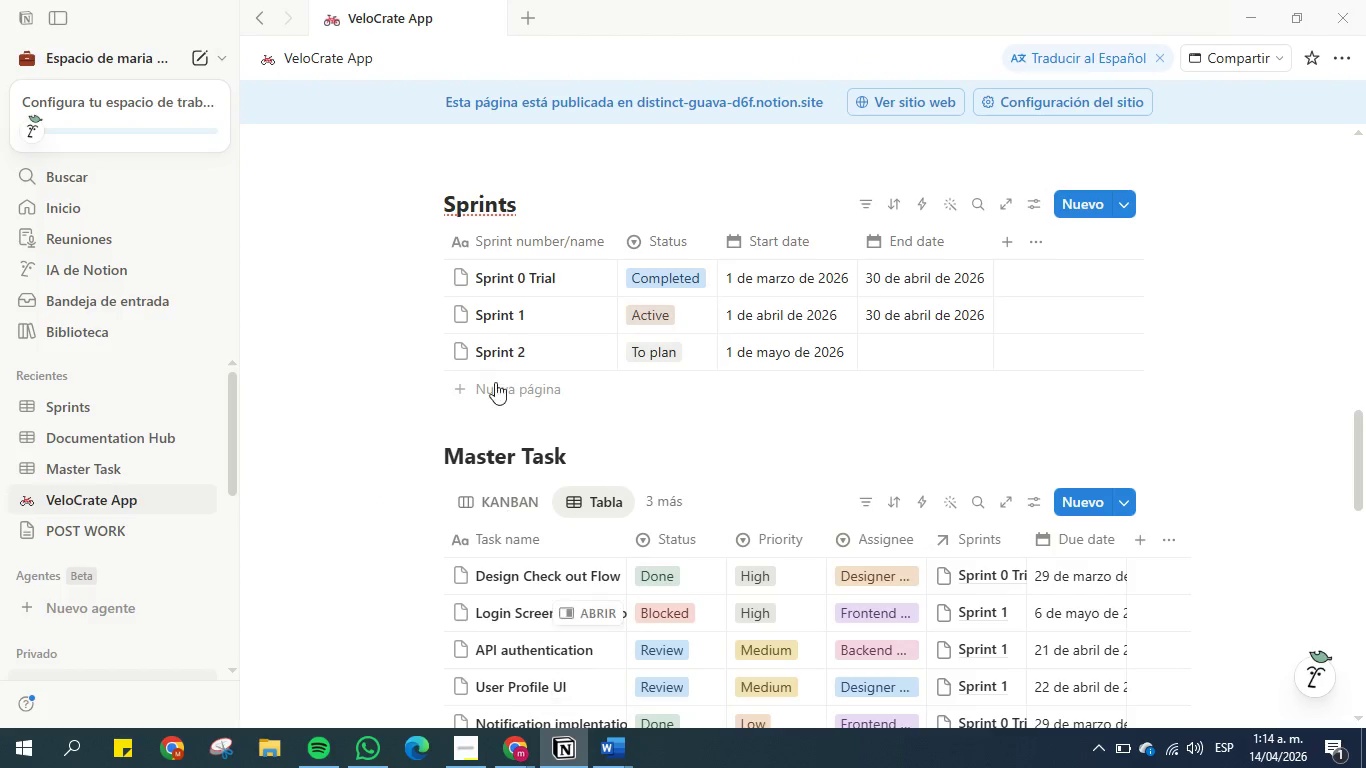 
scroll: coordinate [583, 366], scroll_direction: none, amount: 0.0
 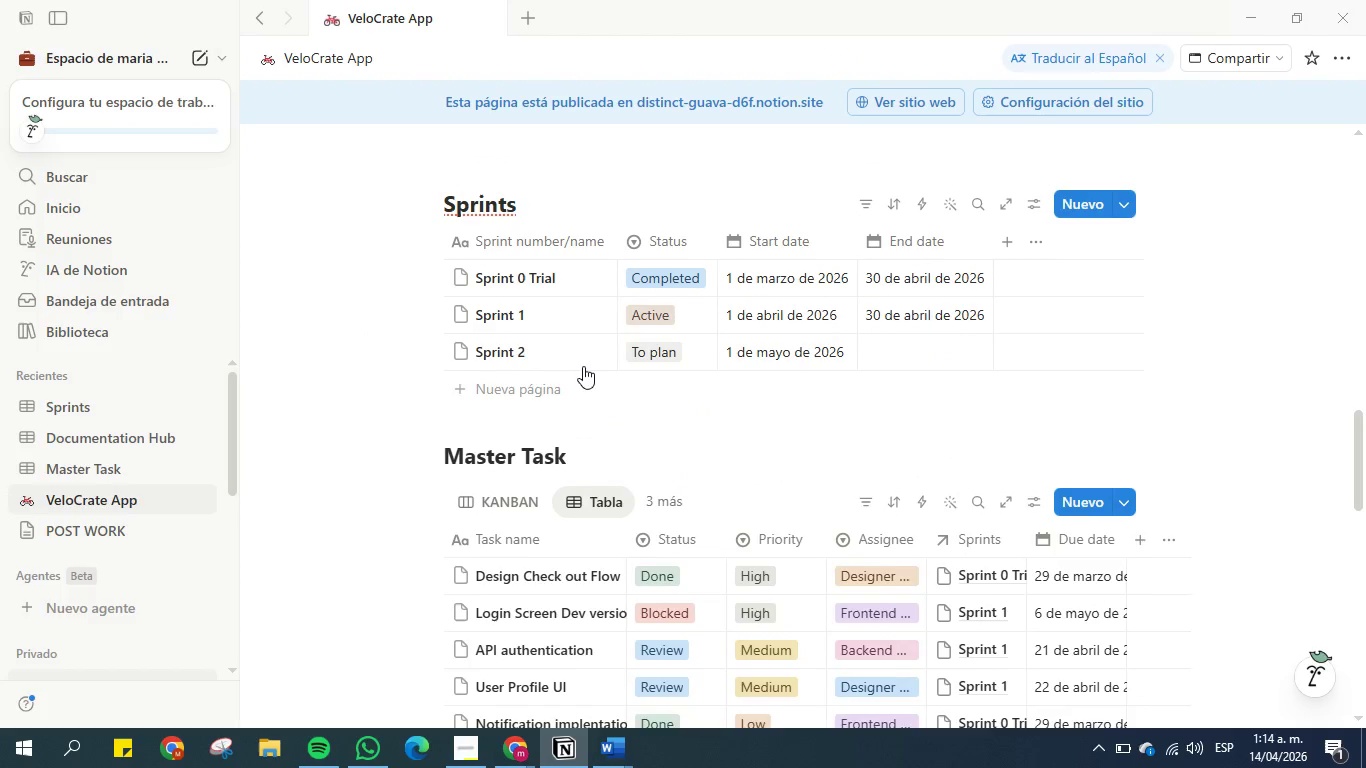 
scroll: coordinate [583, 366], scroll_direction: up, amount: 1.0
 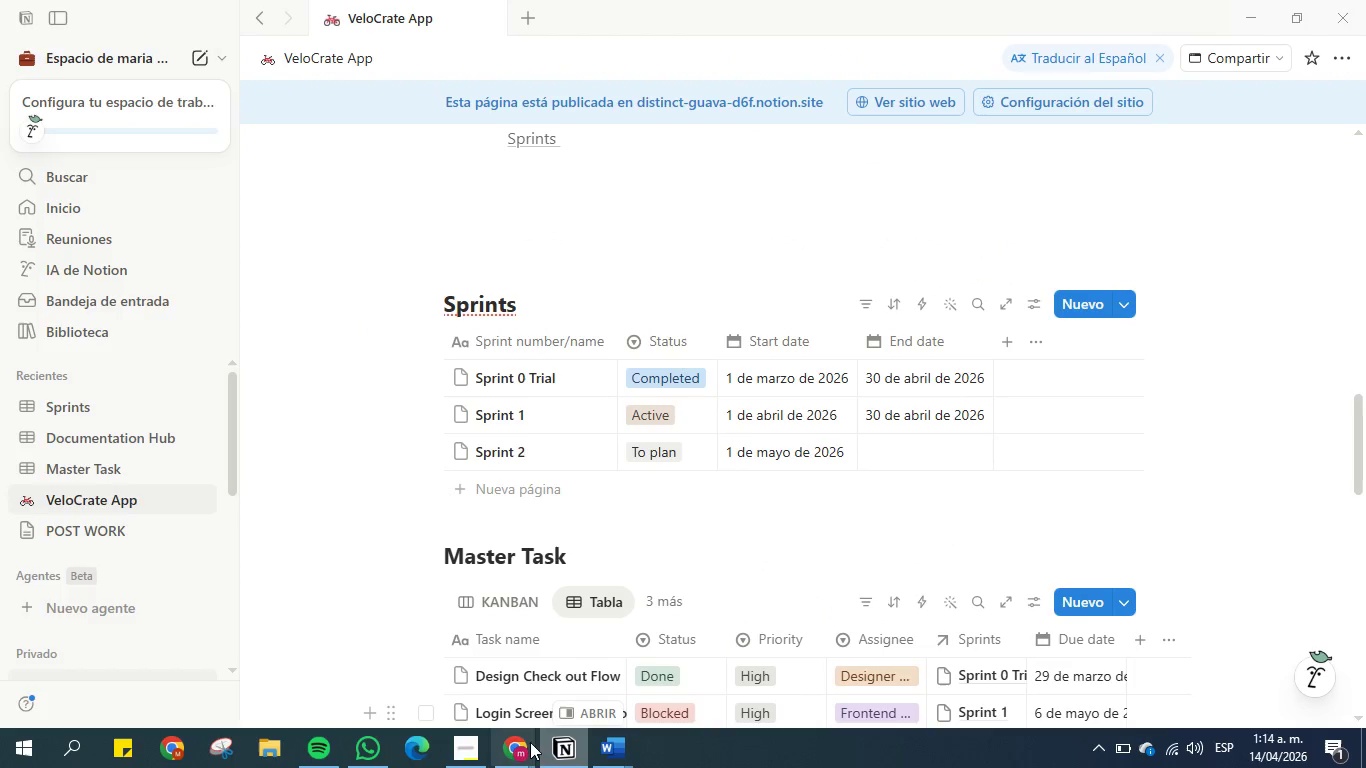 
left_click([517, 747])
 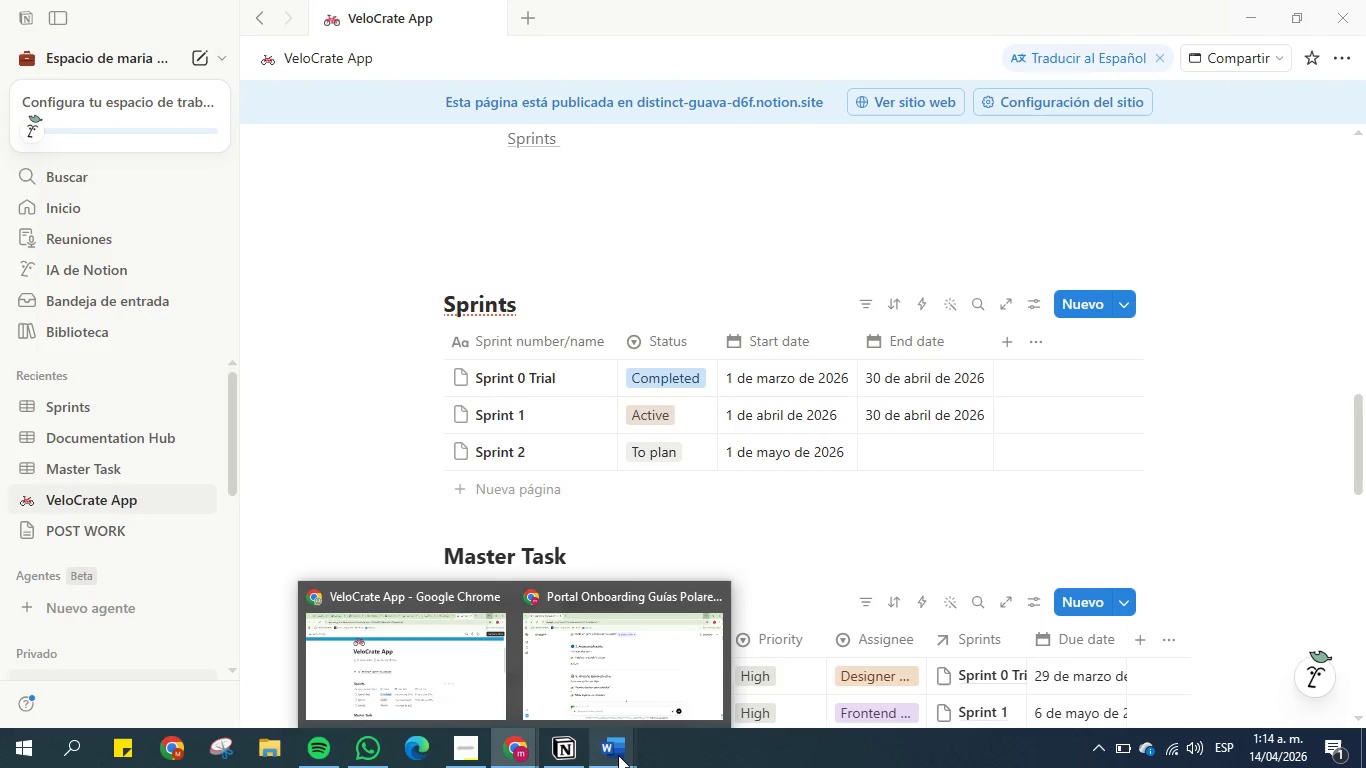 
left_click([618, 755])
 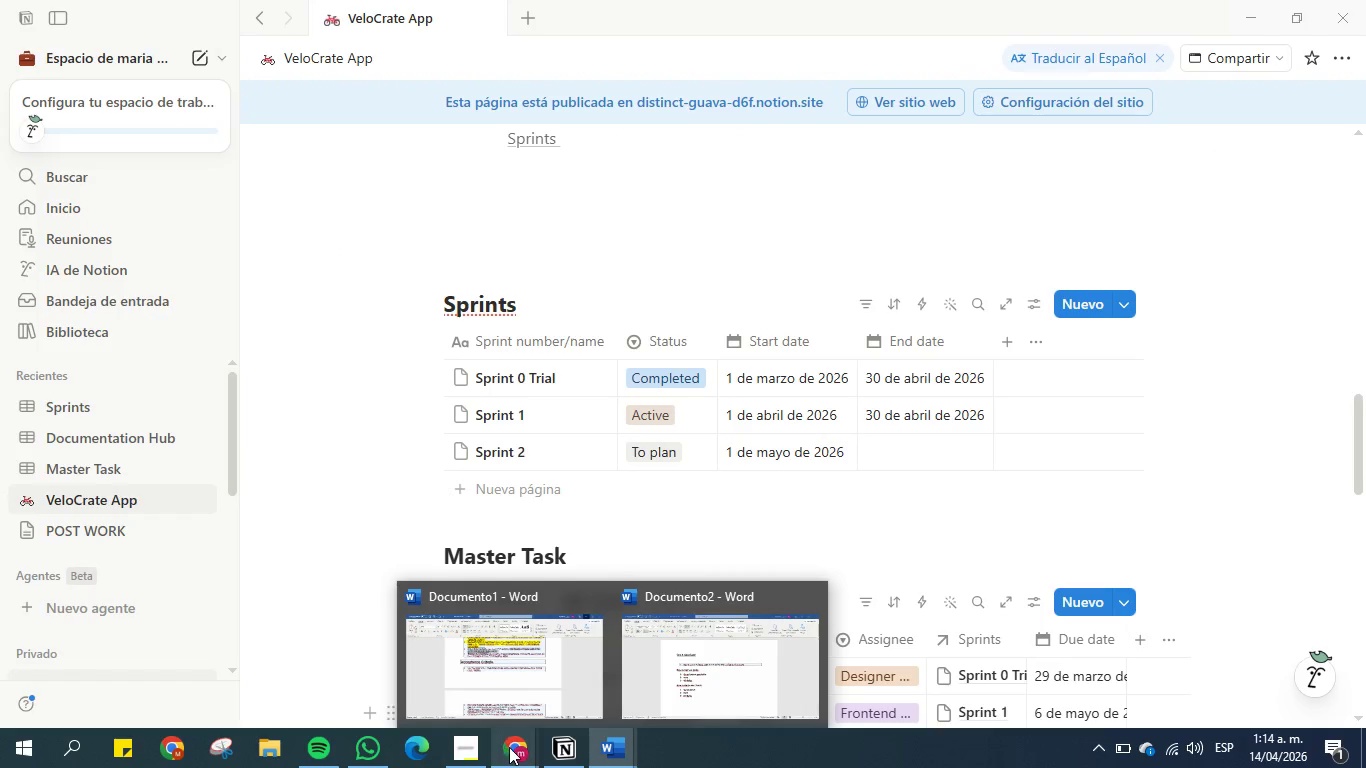 
left_click([696, 669])
 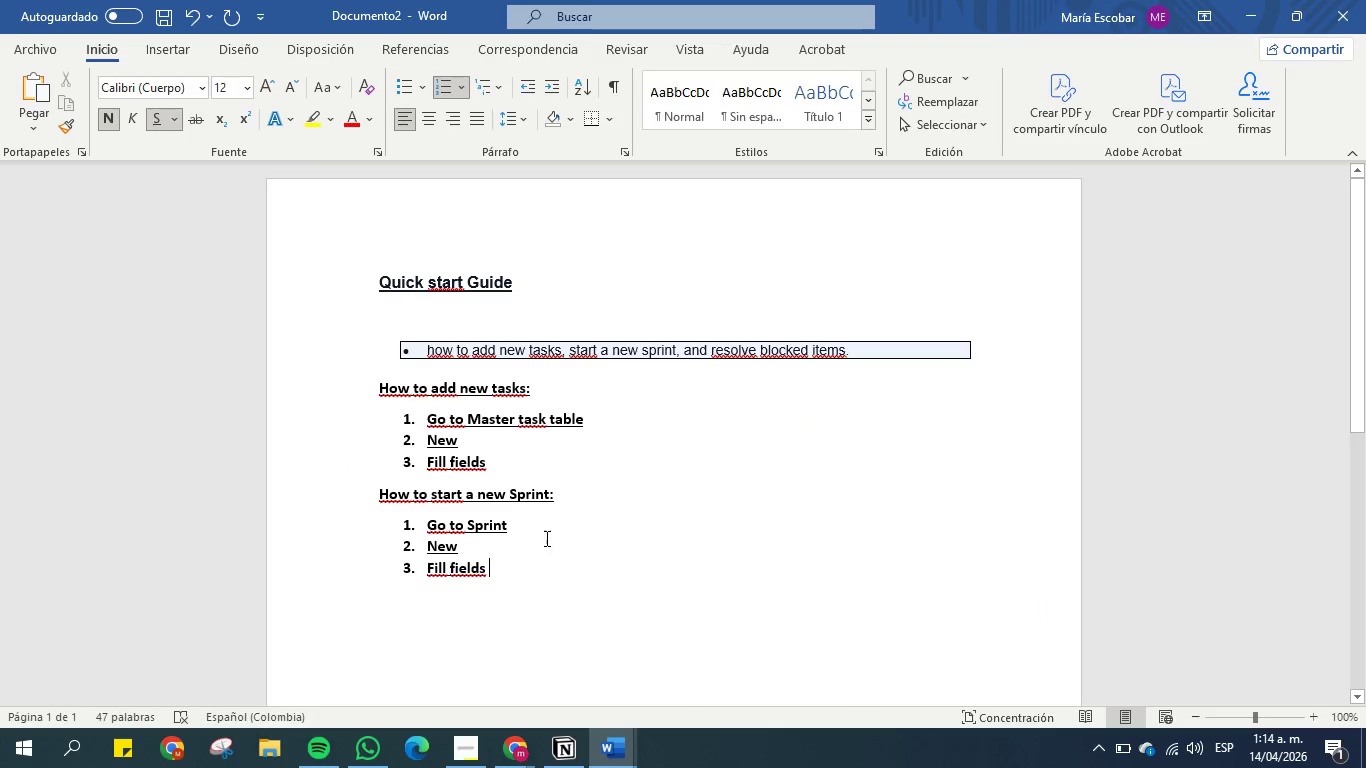 
left_click([541, 530])
 